 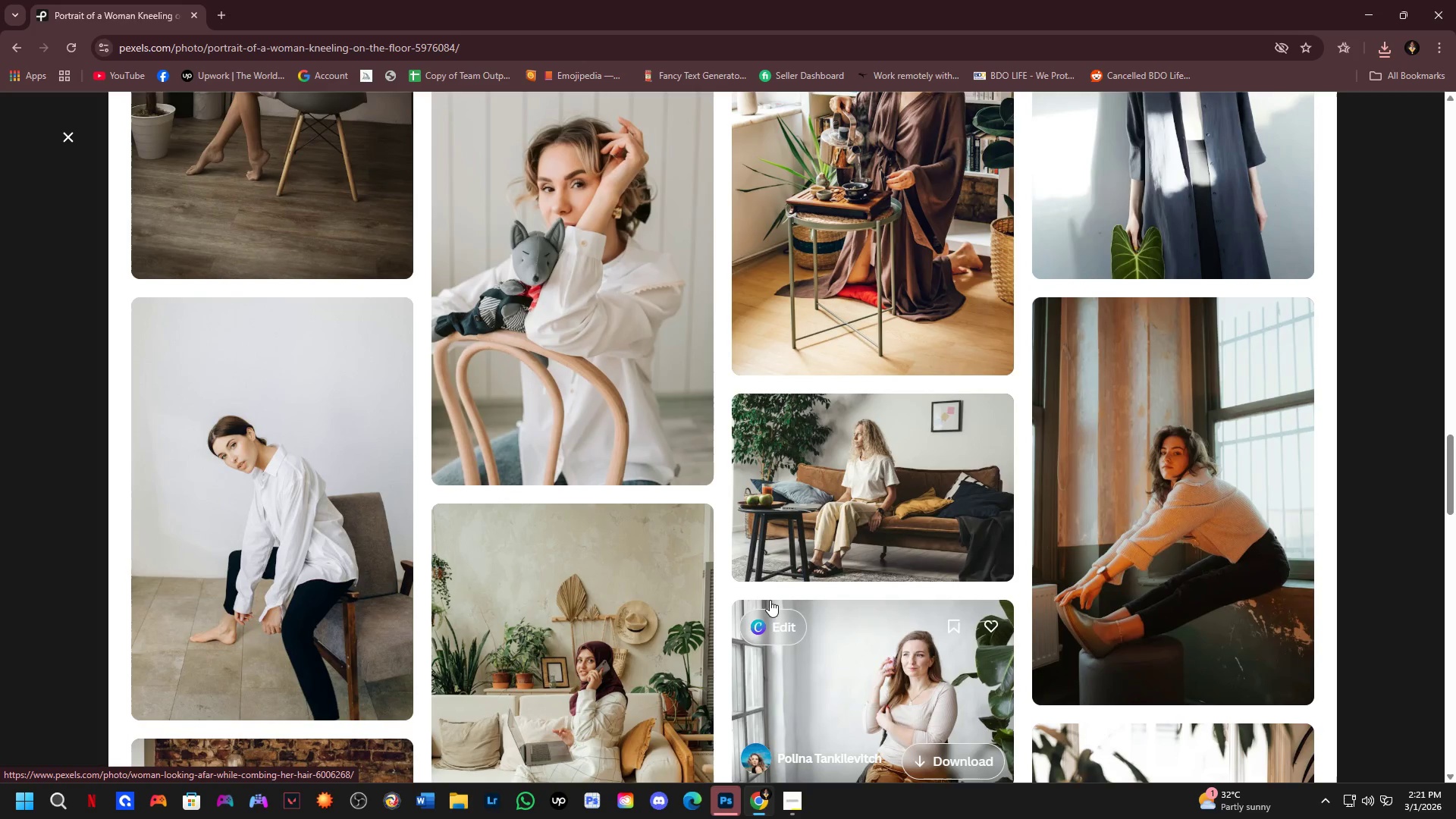 
scroll: coordinate [773, 583], scroll_direction: down, amount: 6.0
 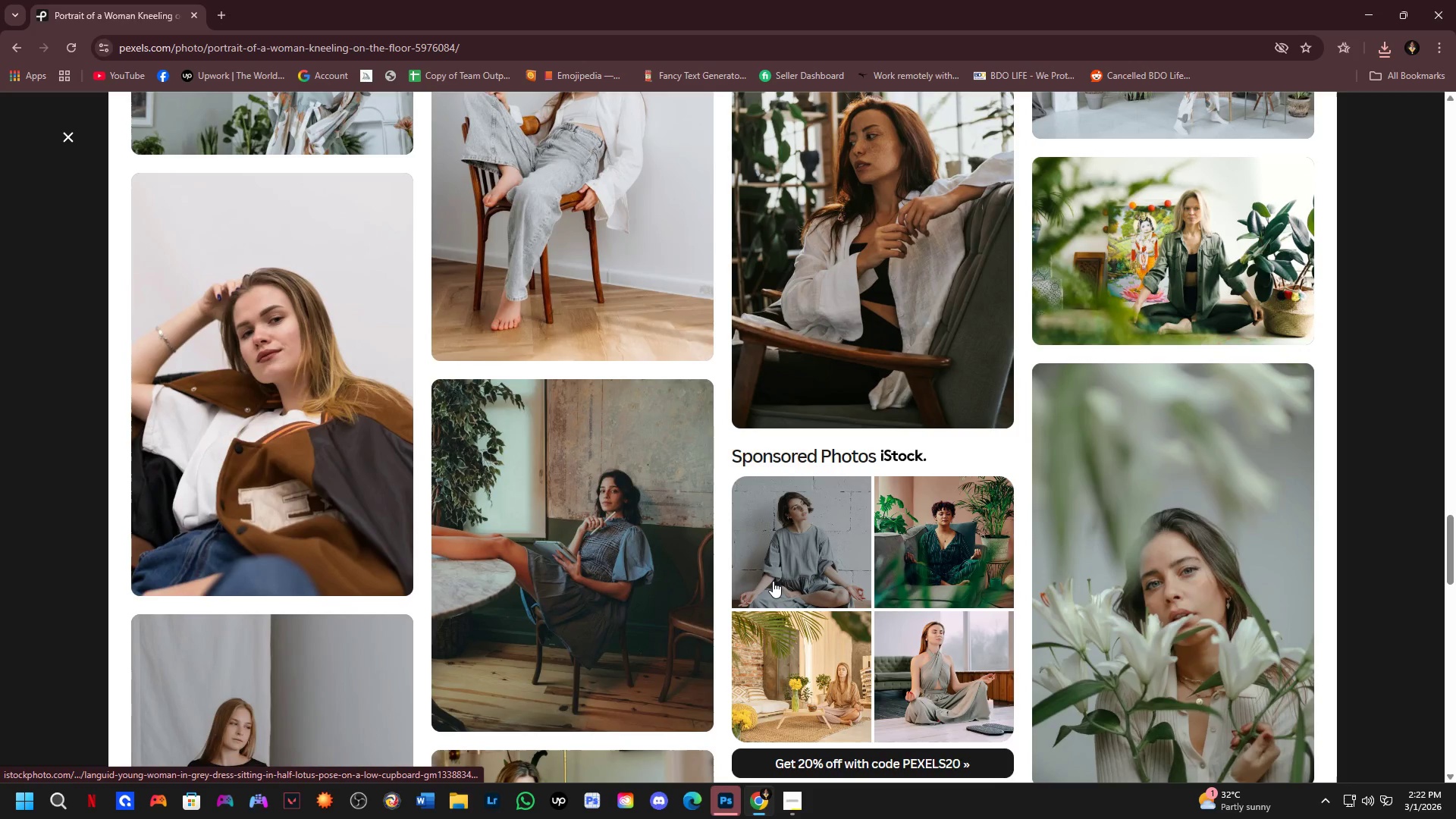 
scroll: coordinate [780, 604], scroll_direction: down, amount: 6.0
 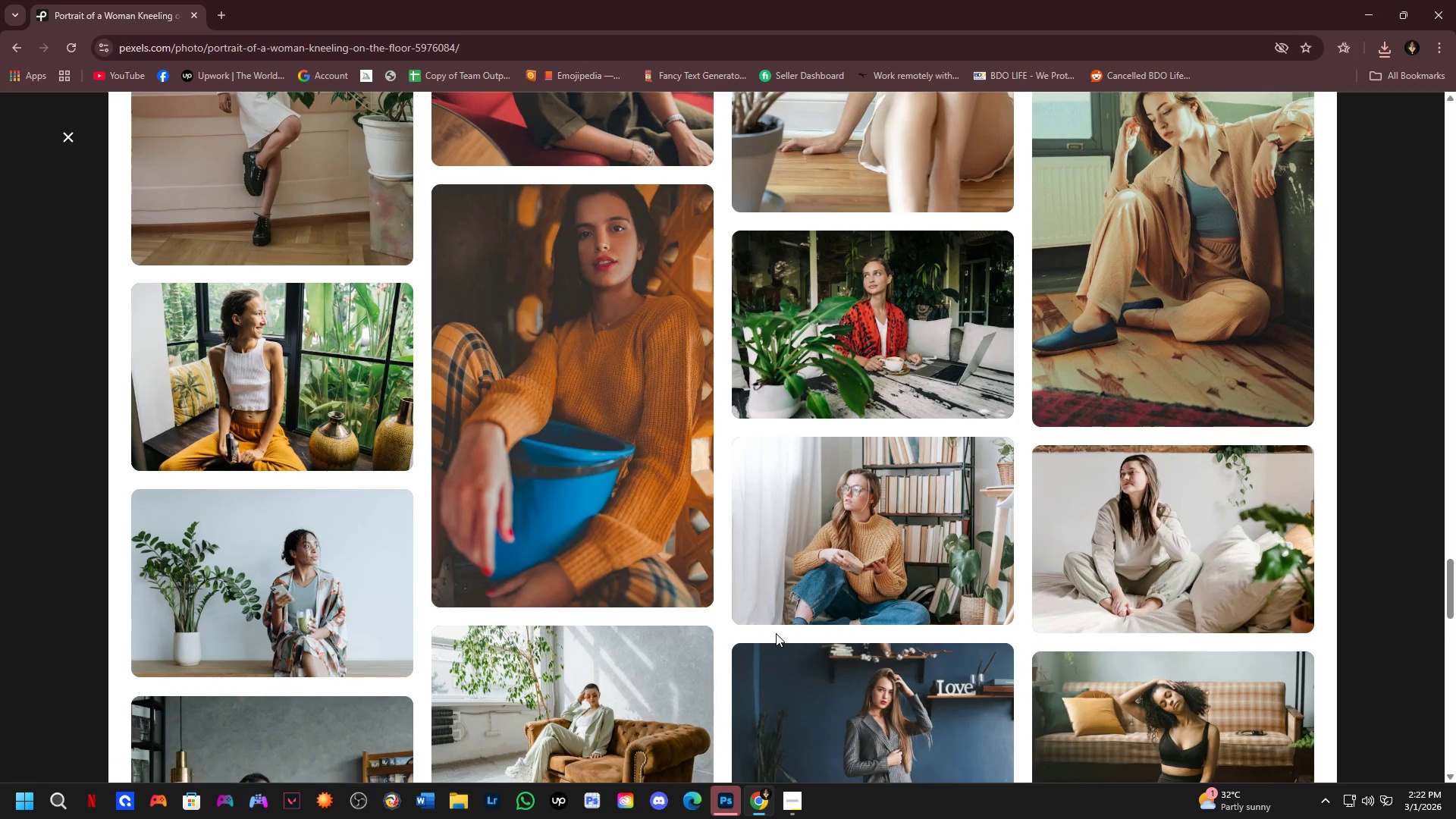 
left_click([904, 516])
 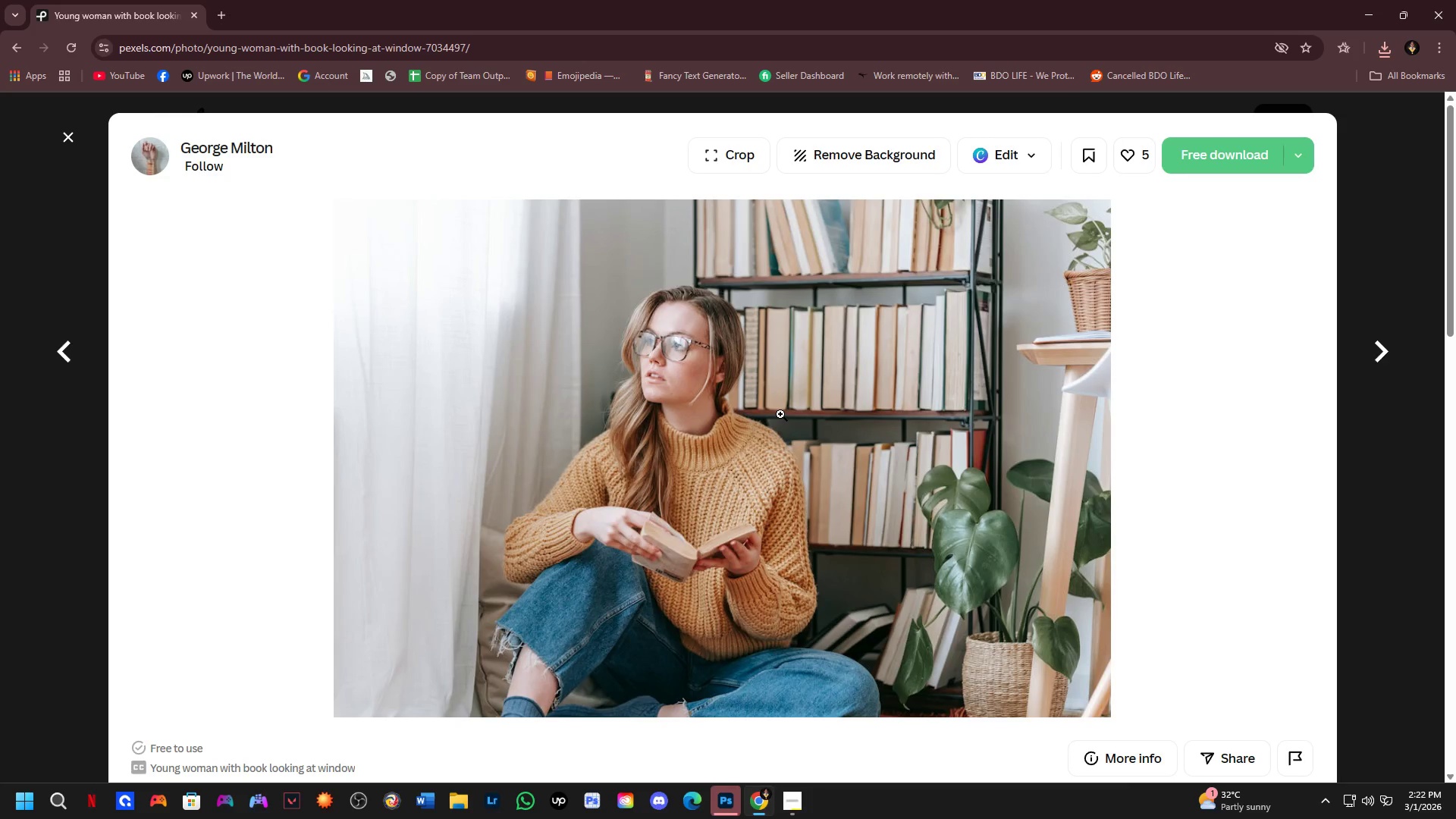 
left_click([1232, 149])
 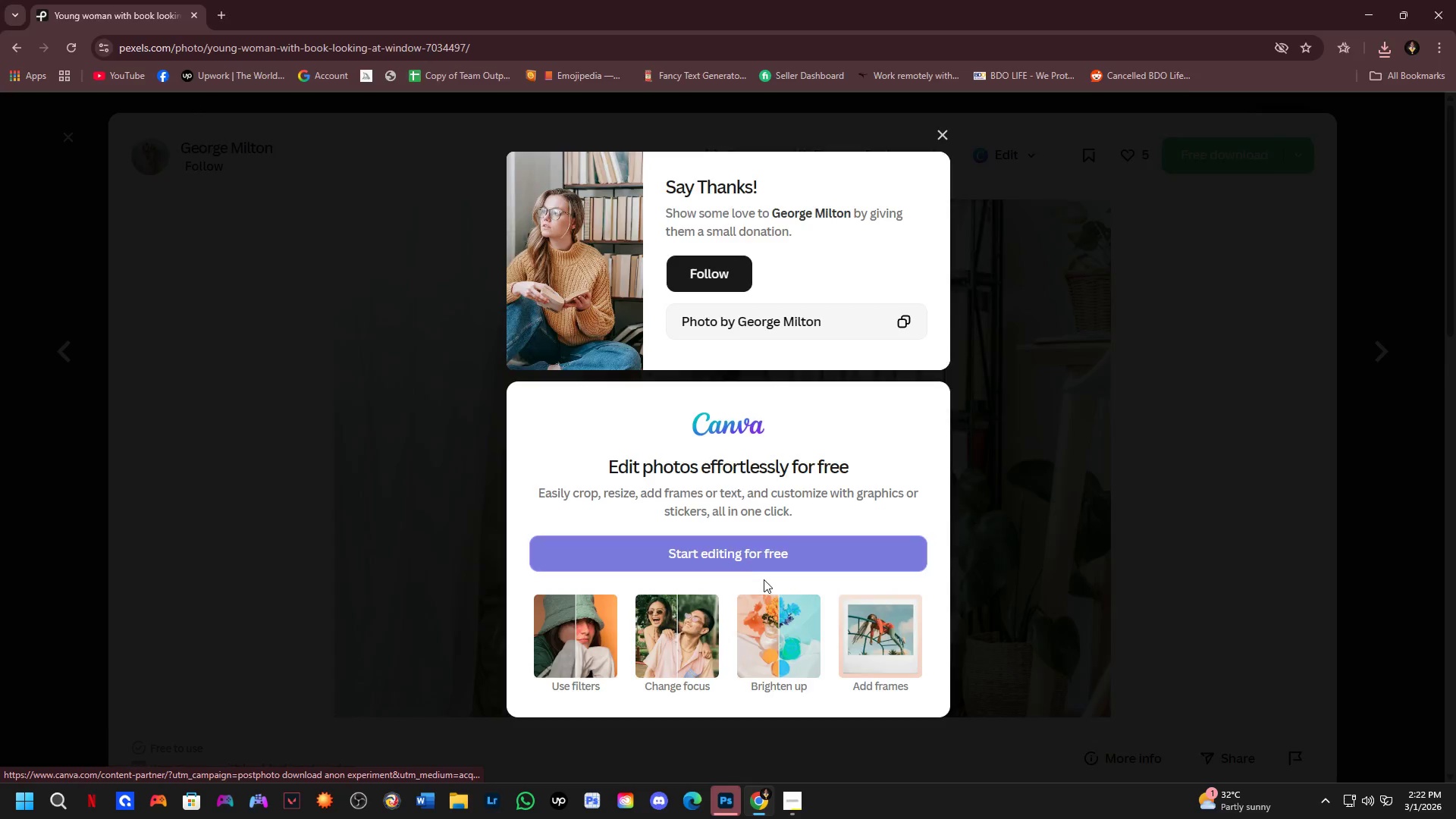 
key(NumpadEnter)
 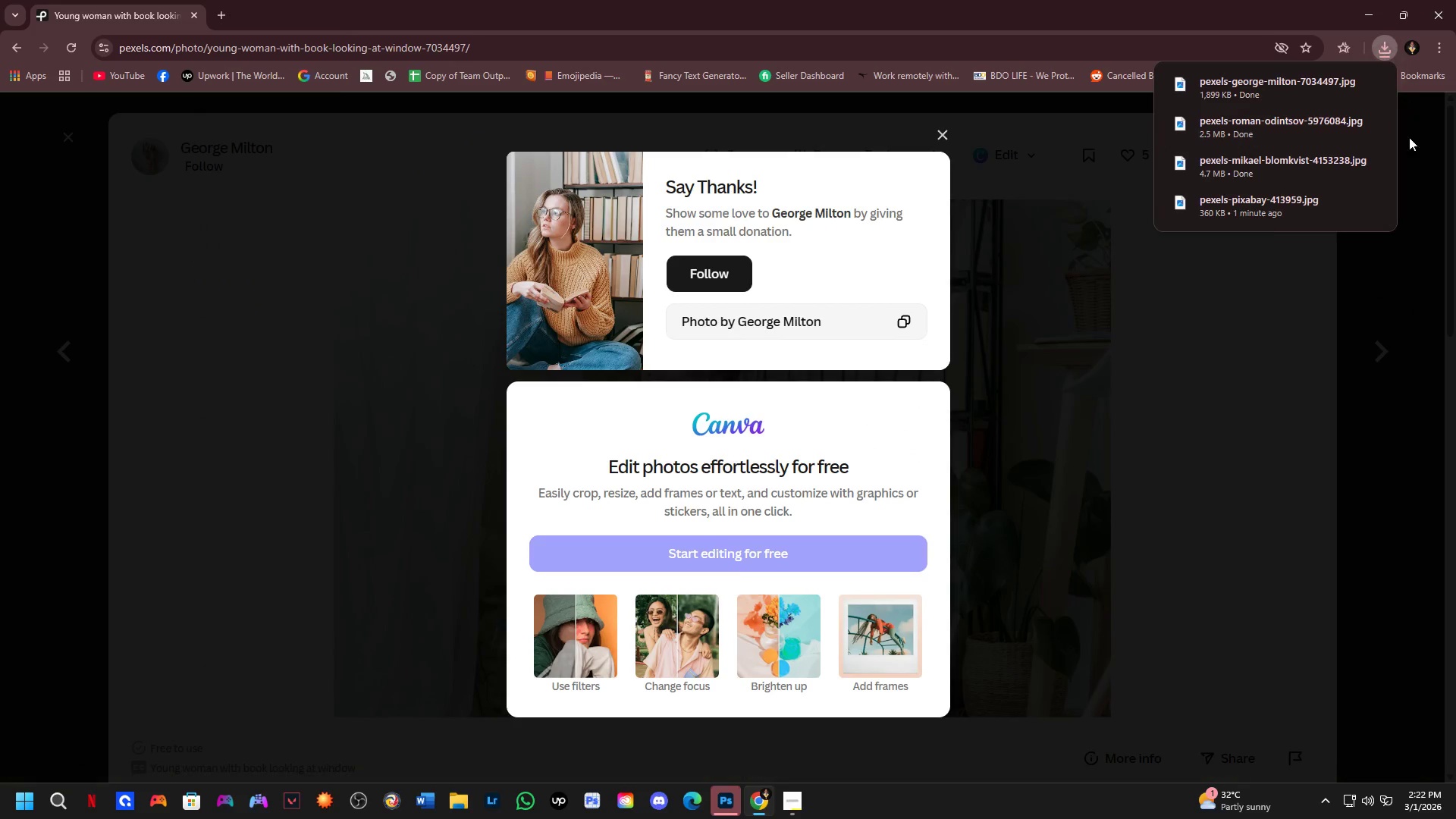 
left_click([1222, 646])
 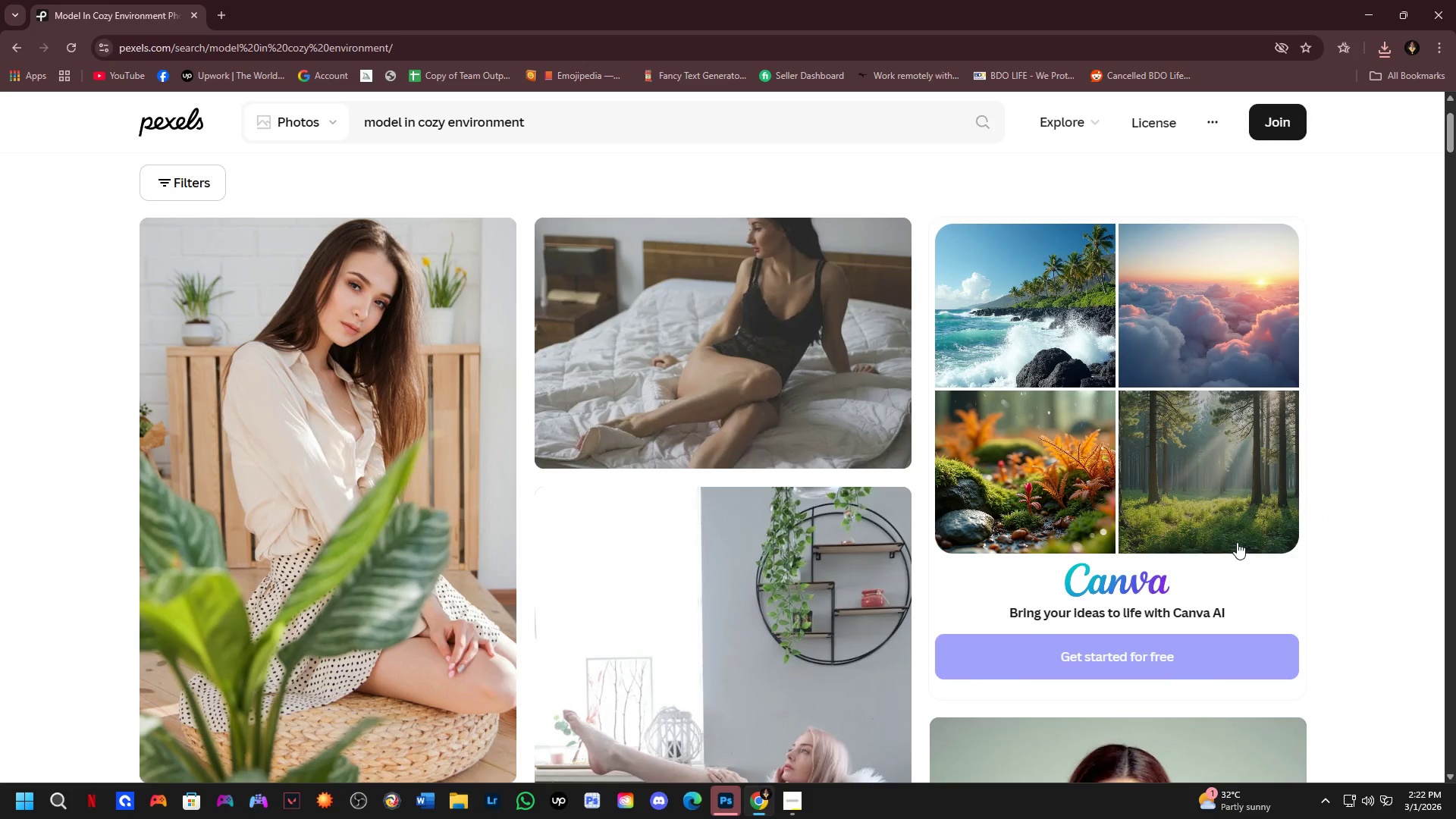 
scroll: coordinate [725, 557], scroll_direction: down, amount: 12.0
 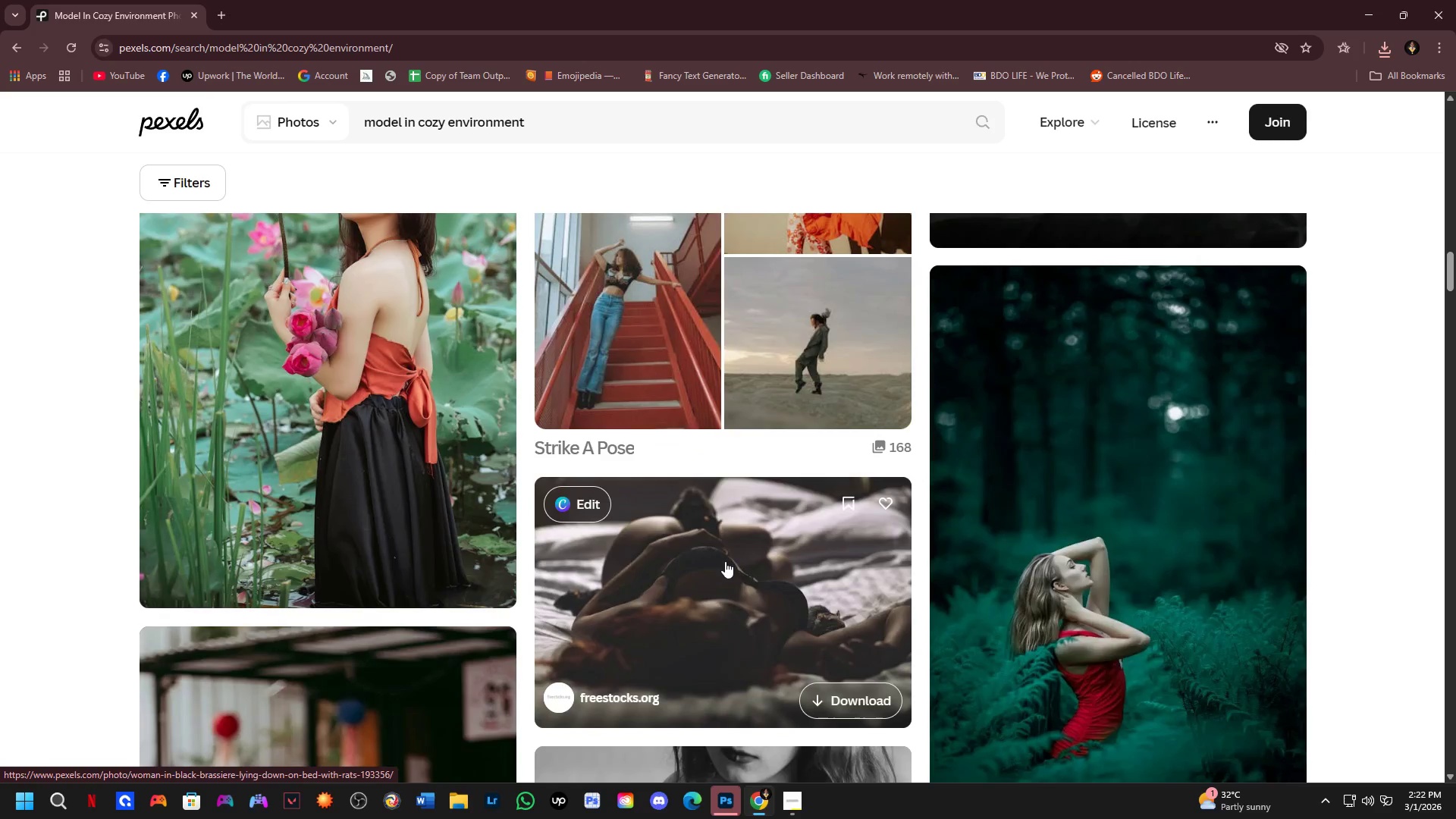 
 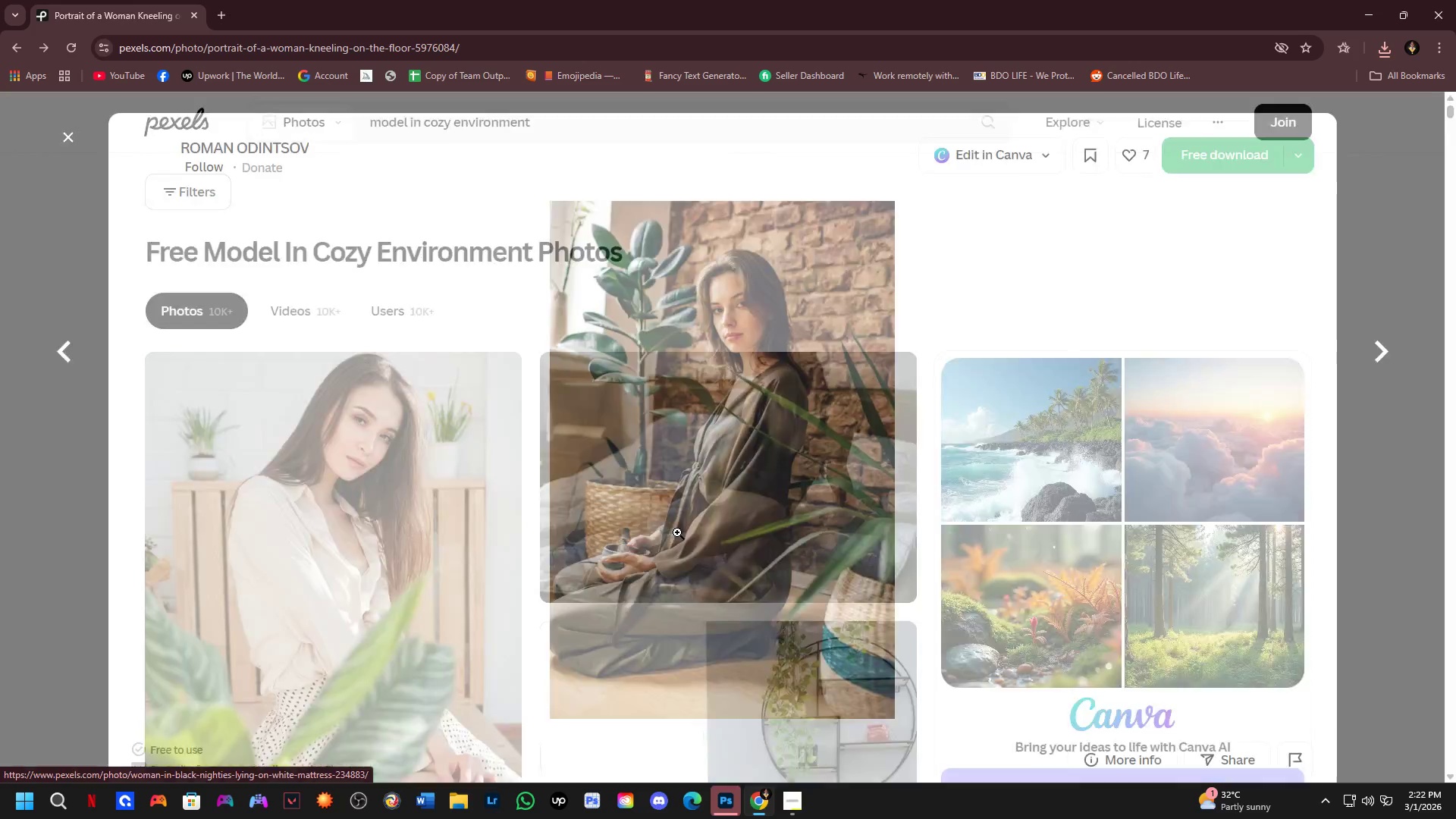 
scroll: coordinate [725, 561], scroll_direction: up, amount: 5.0
 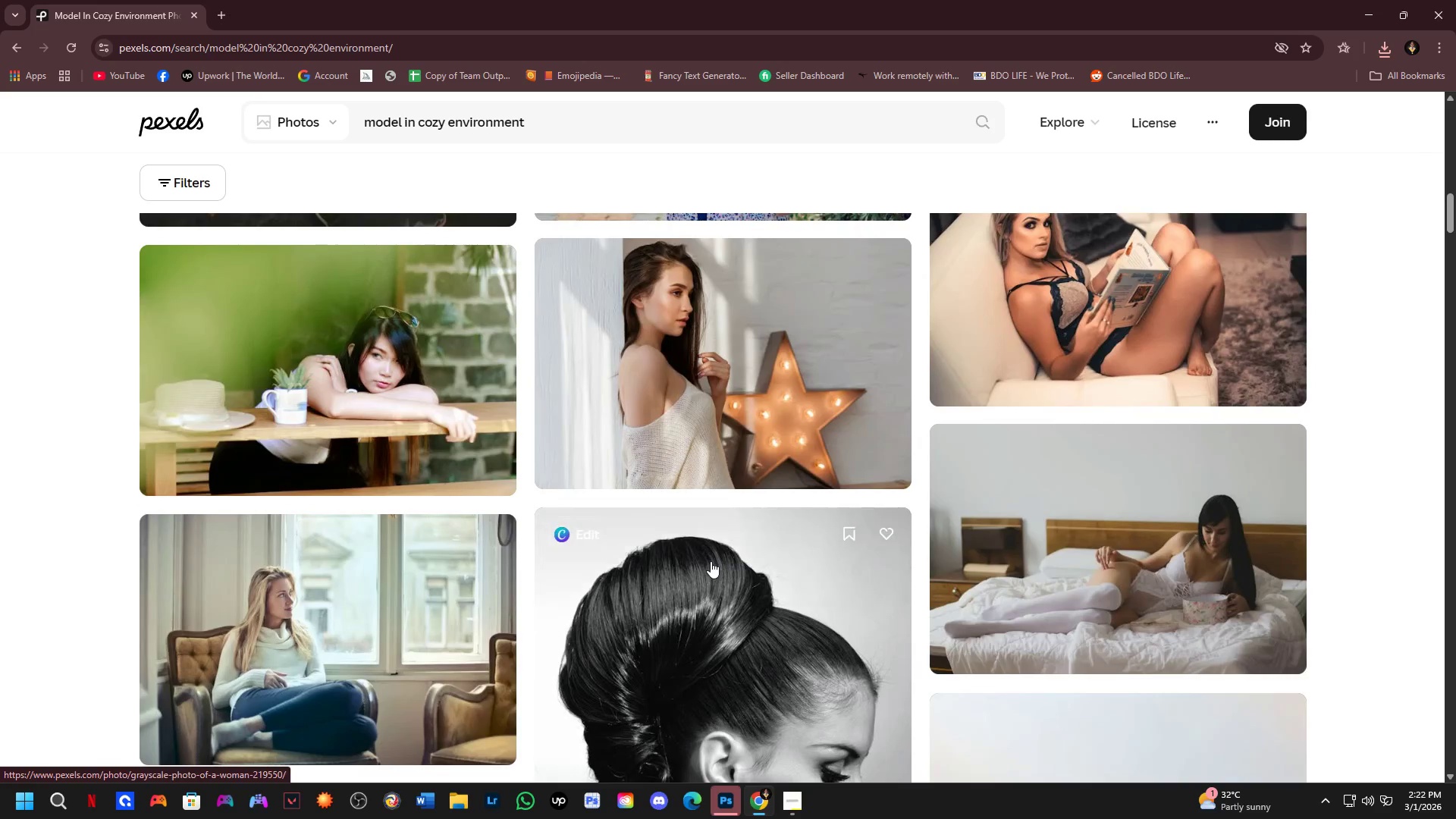 
scroll: coordinate [686, 575], scroll_direction: down, amount: 19.0
 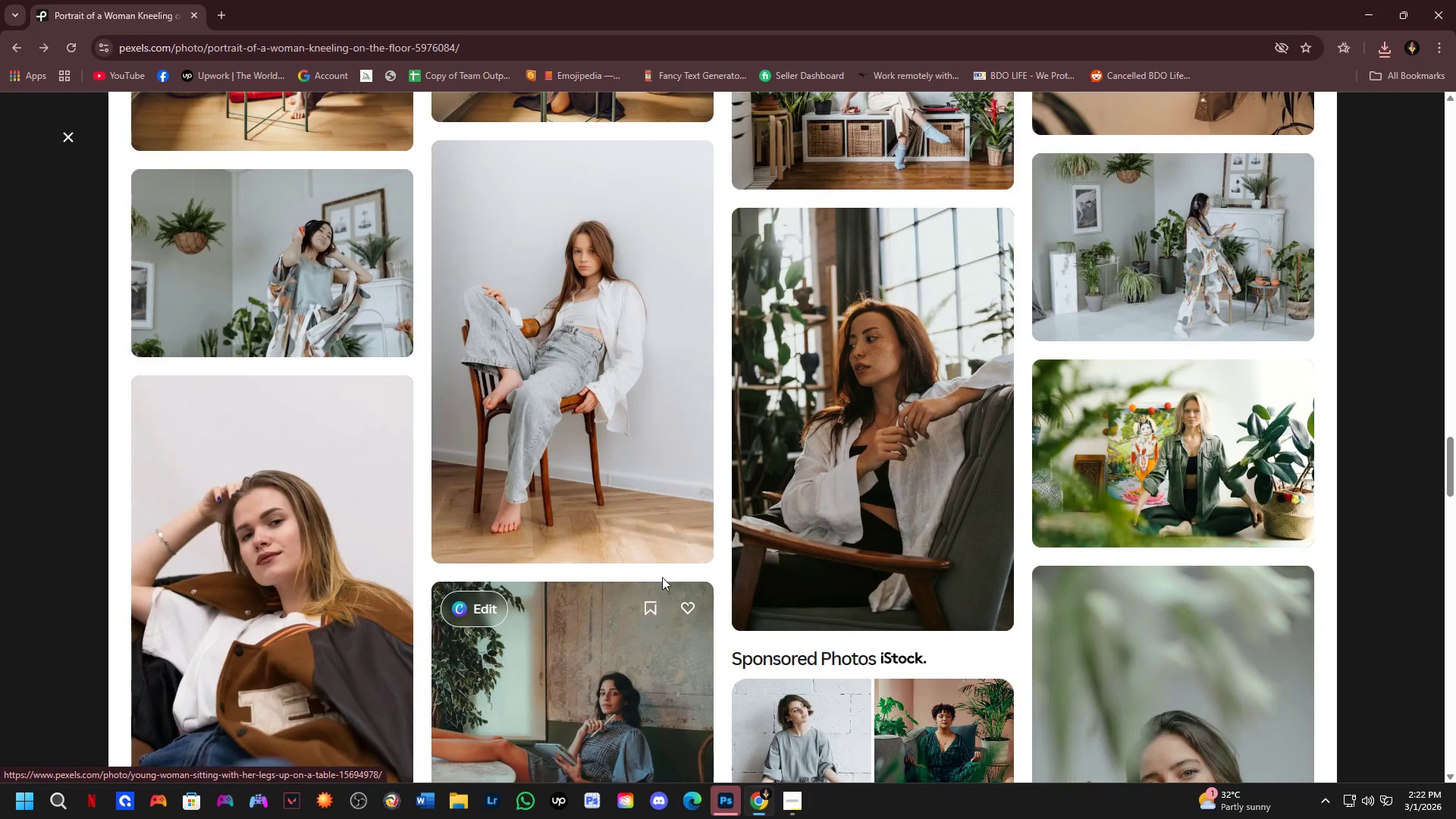 
left_click([0, 500])
 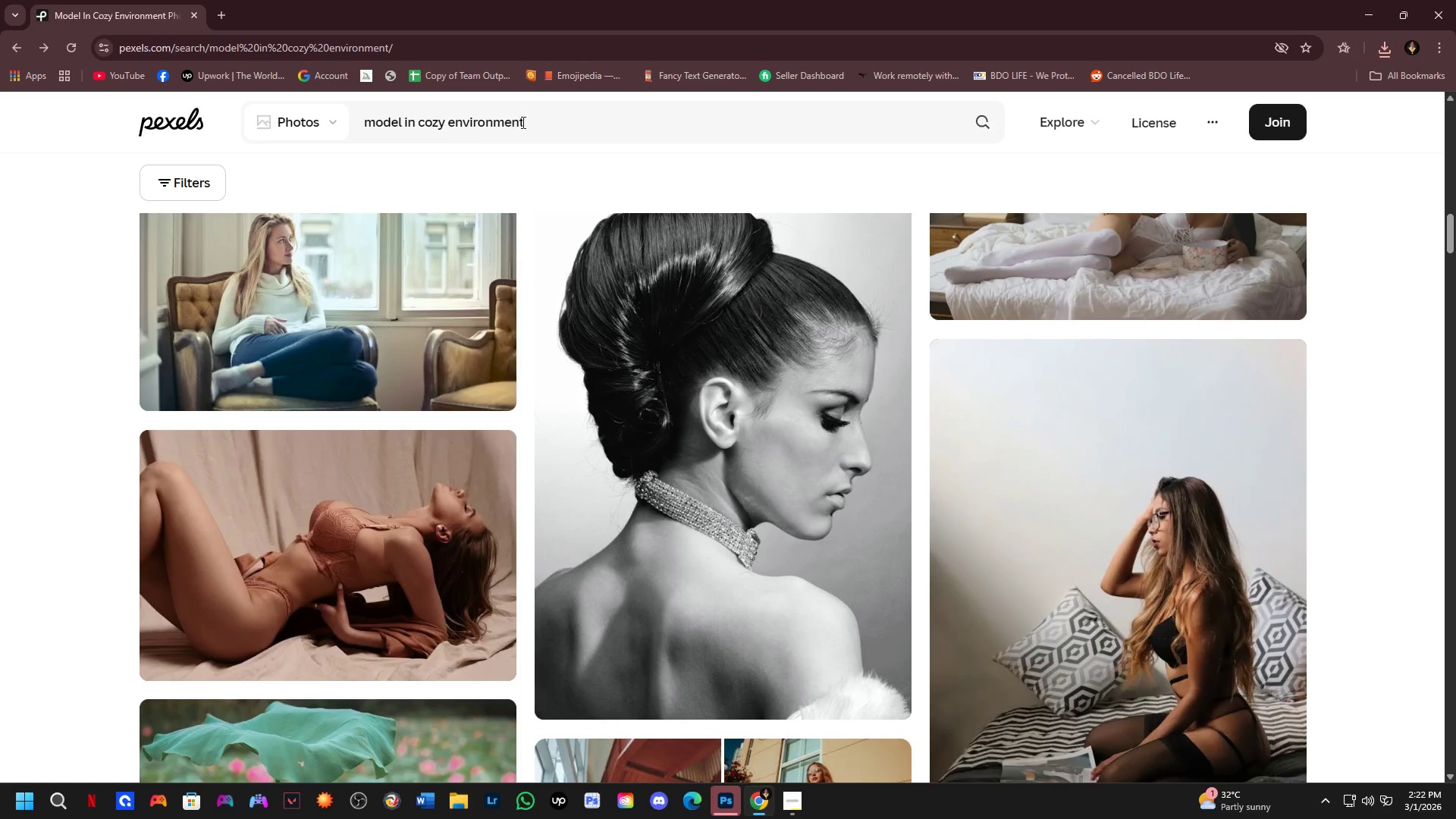 
left_click_drag(start_coordinate=[547, 121], to_coordinate=[365, 99])
 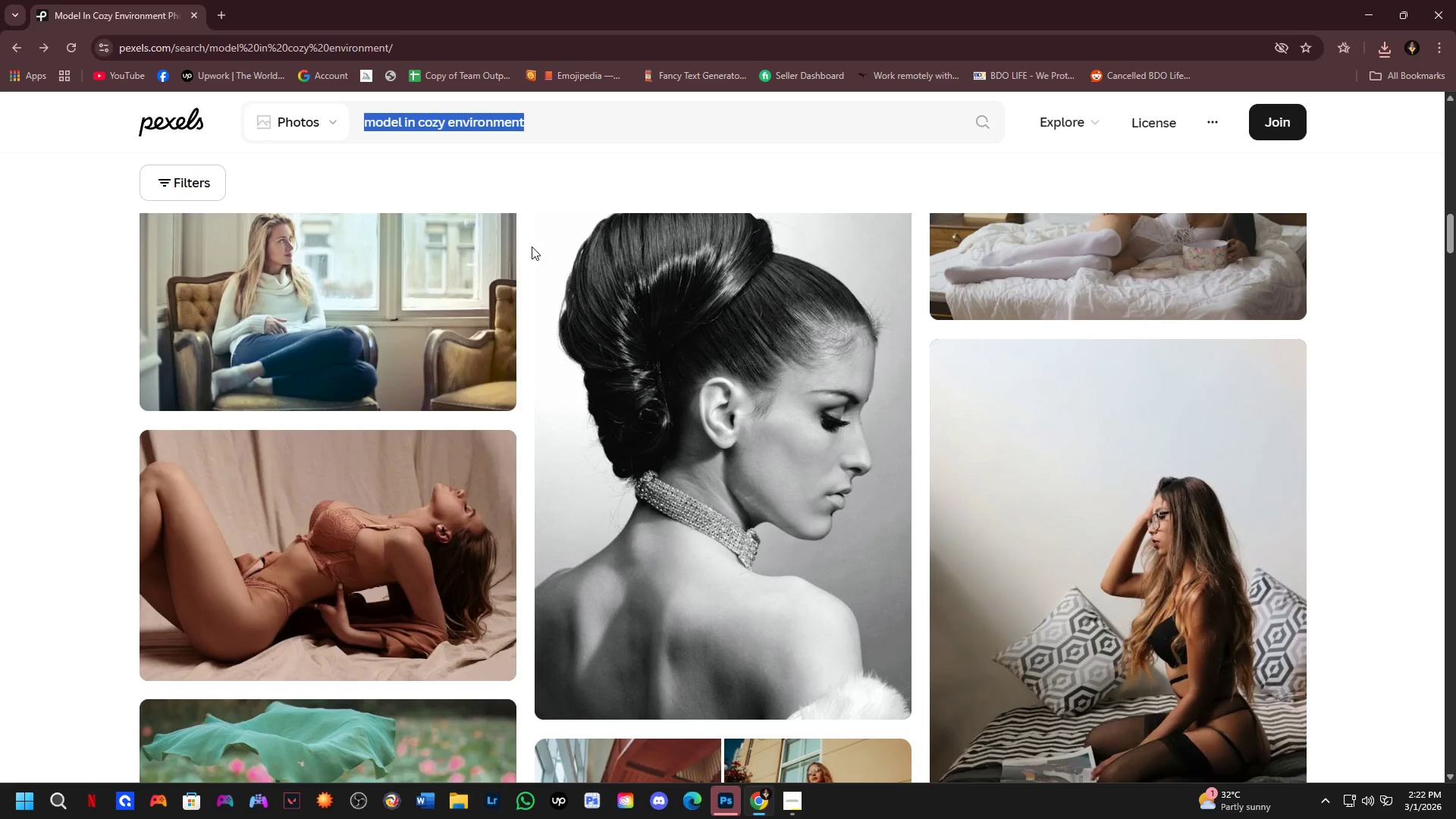 
type(man in a study room)
 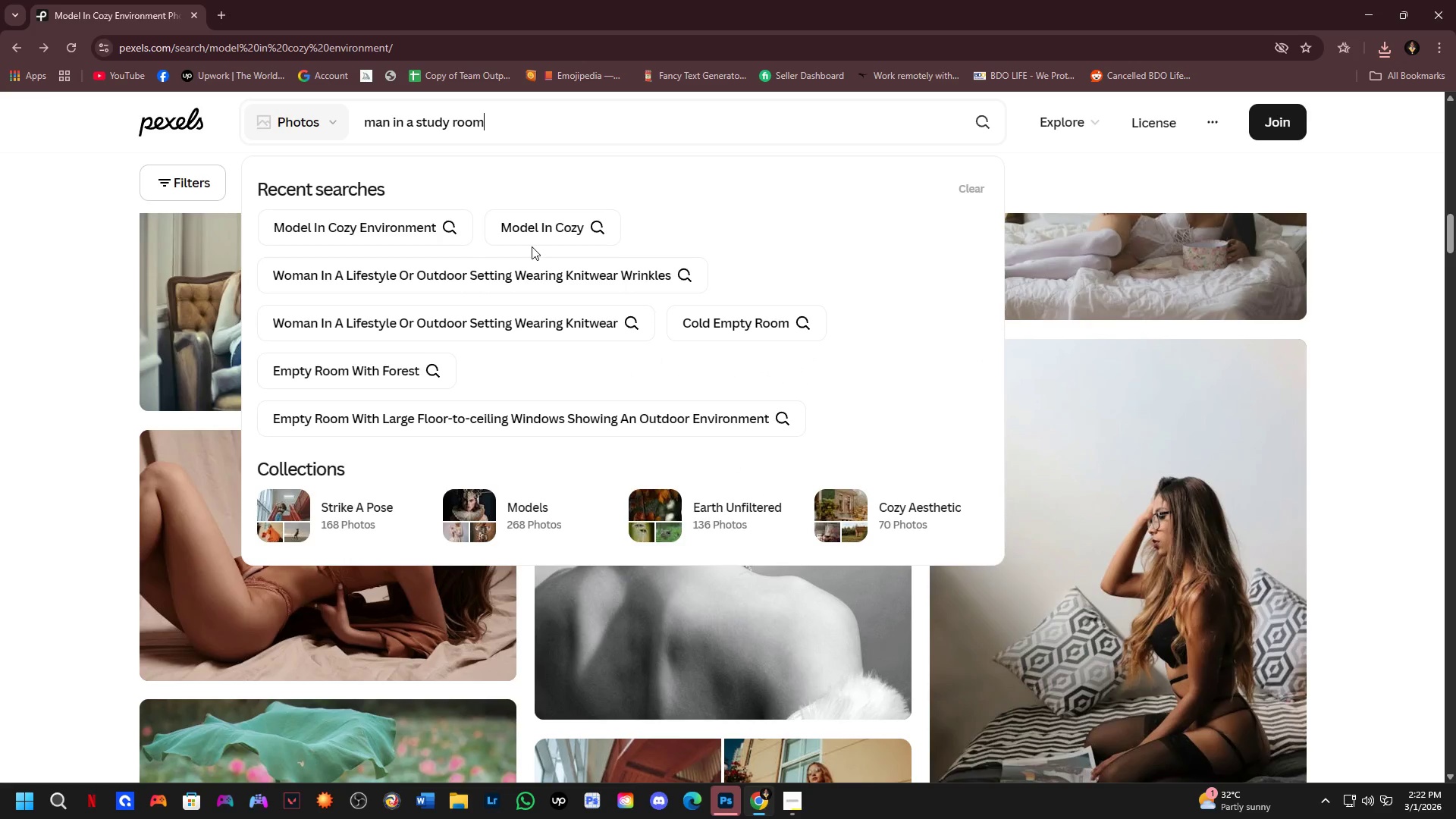 
key(Enter)
 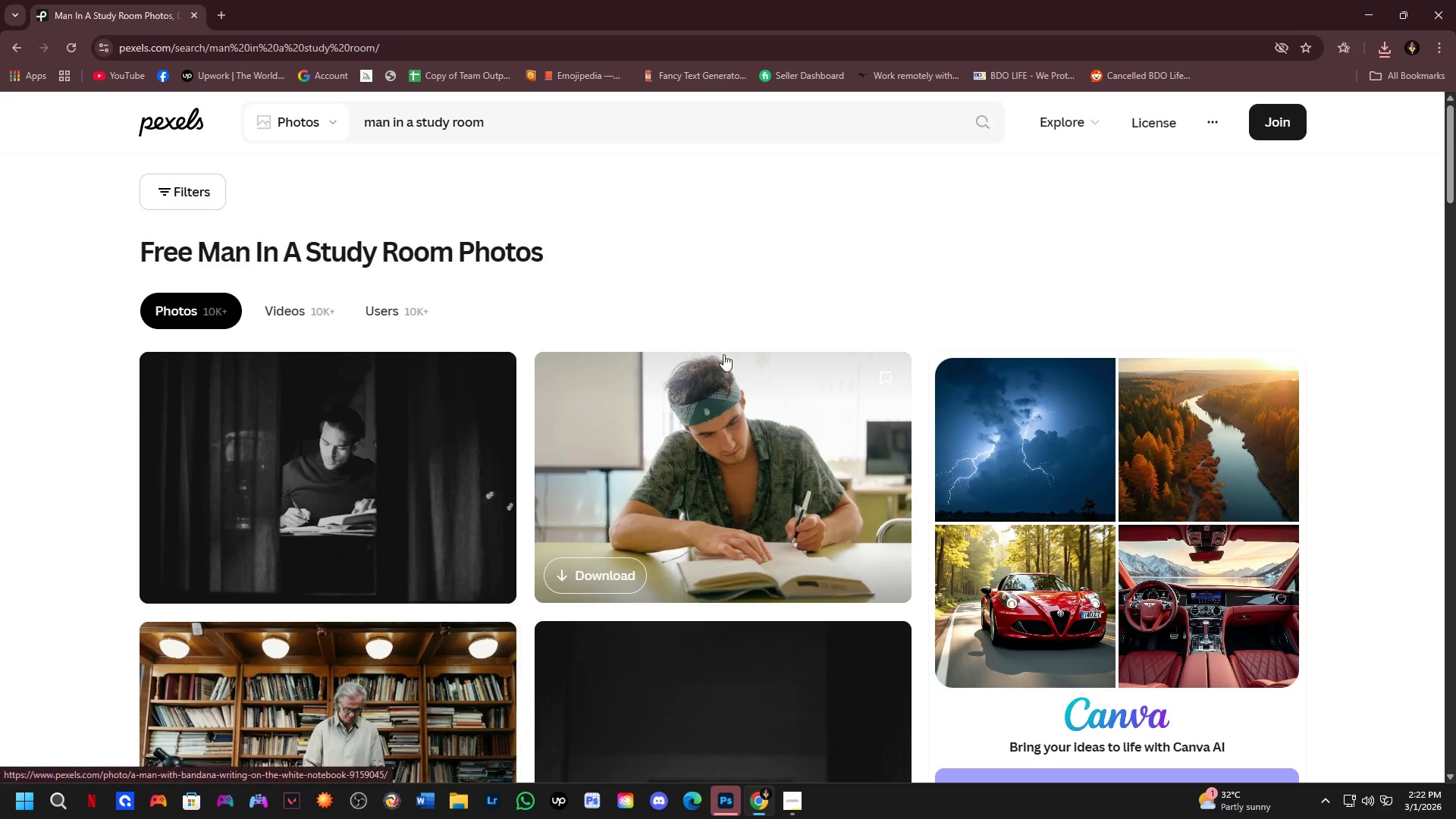 
scroll: coordinate [1238, 315], scroll_direction: down, amount: 5.0
 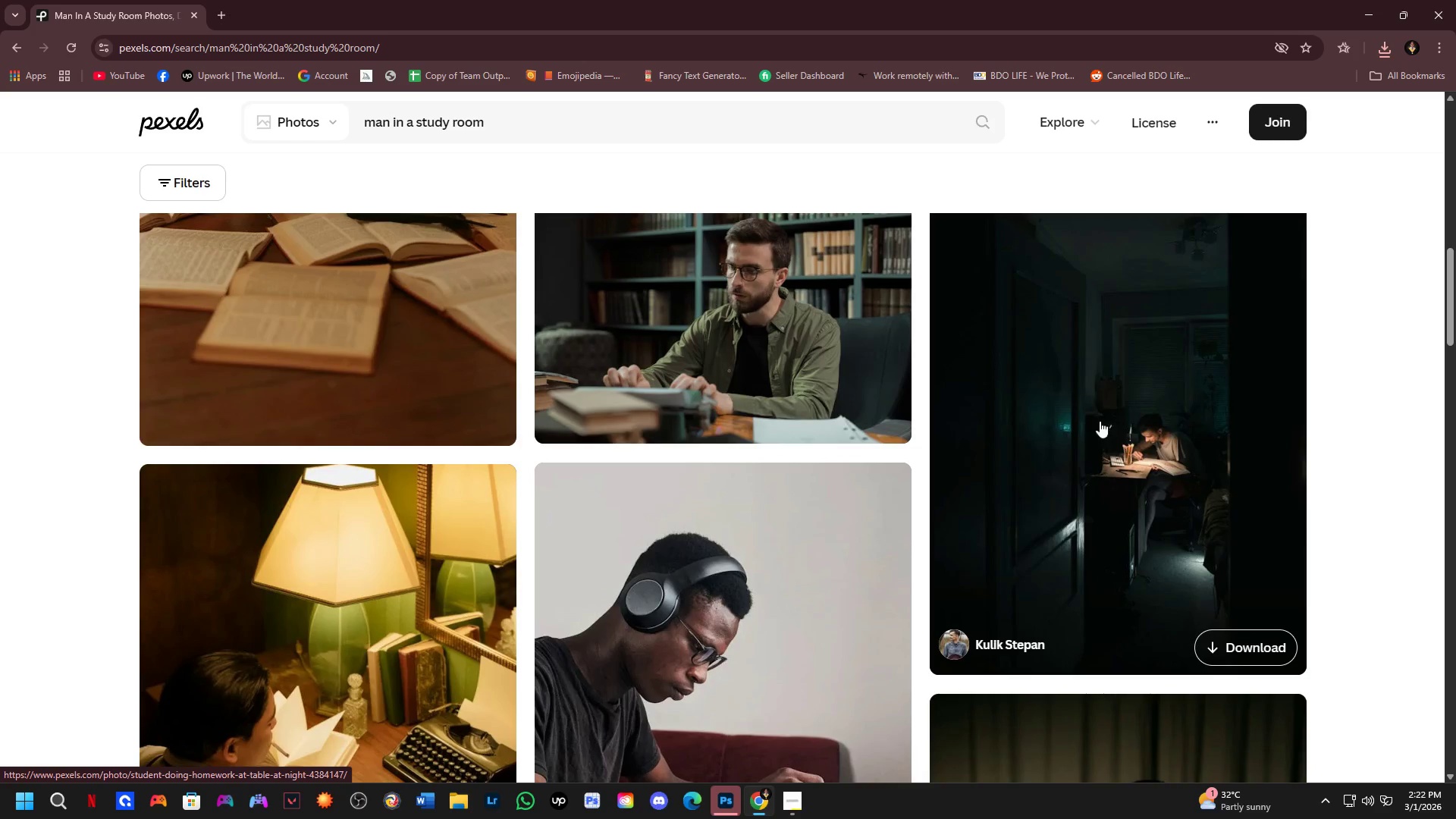 
left_click([846, 309])
 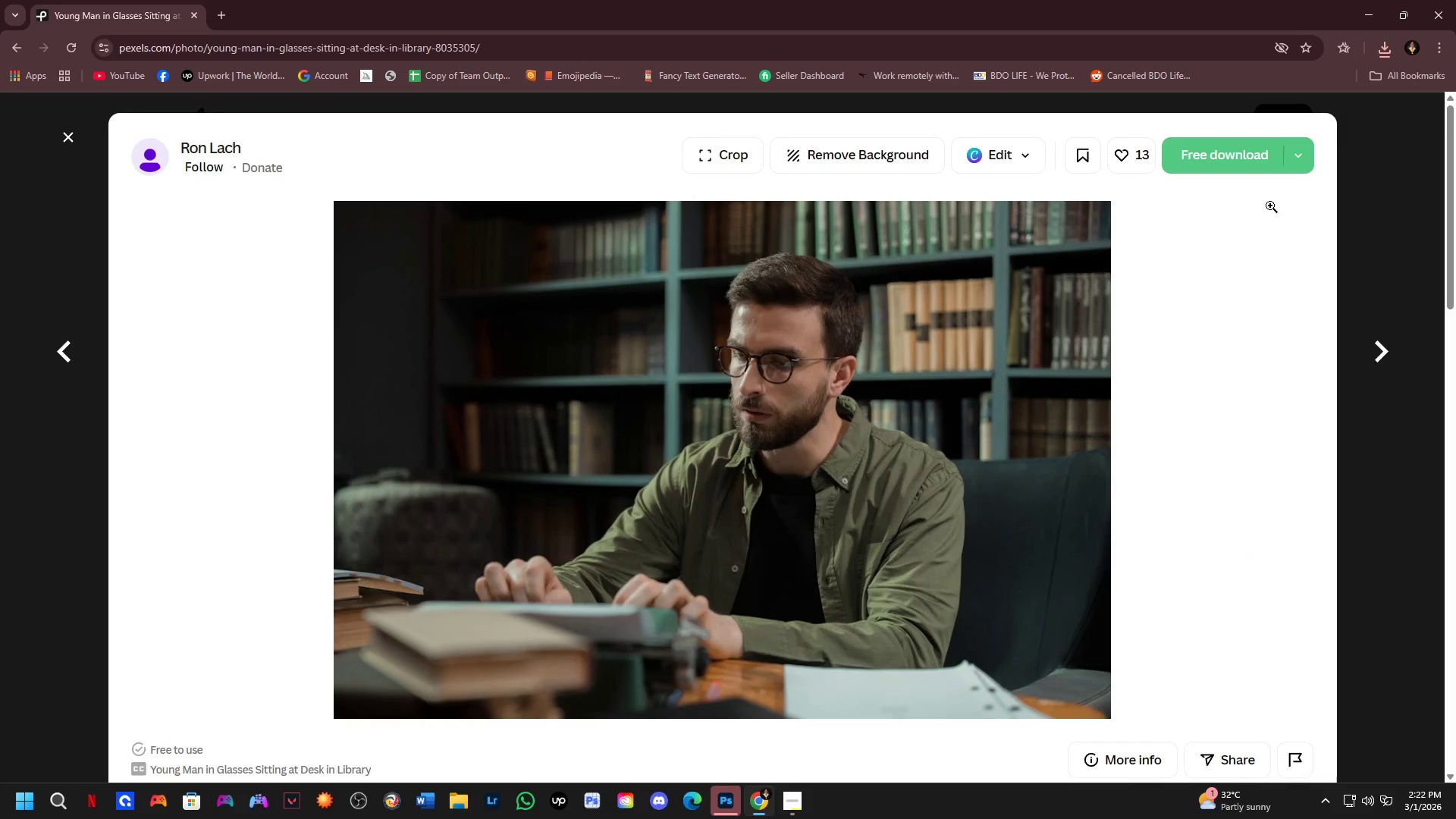 
left_click([1250, 170])
 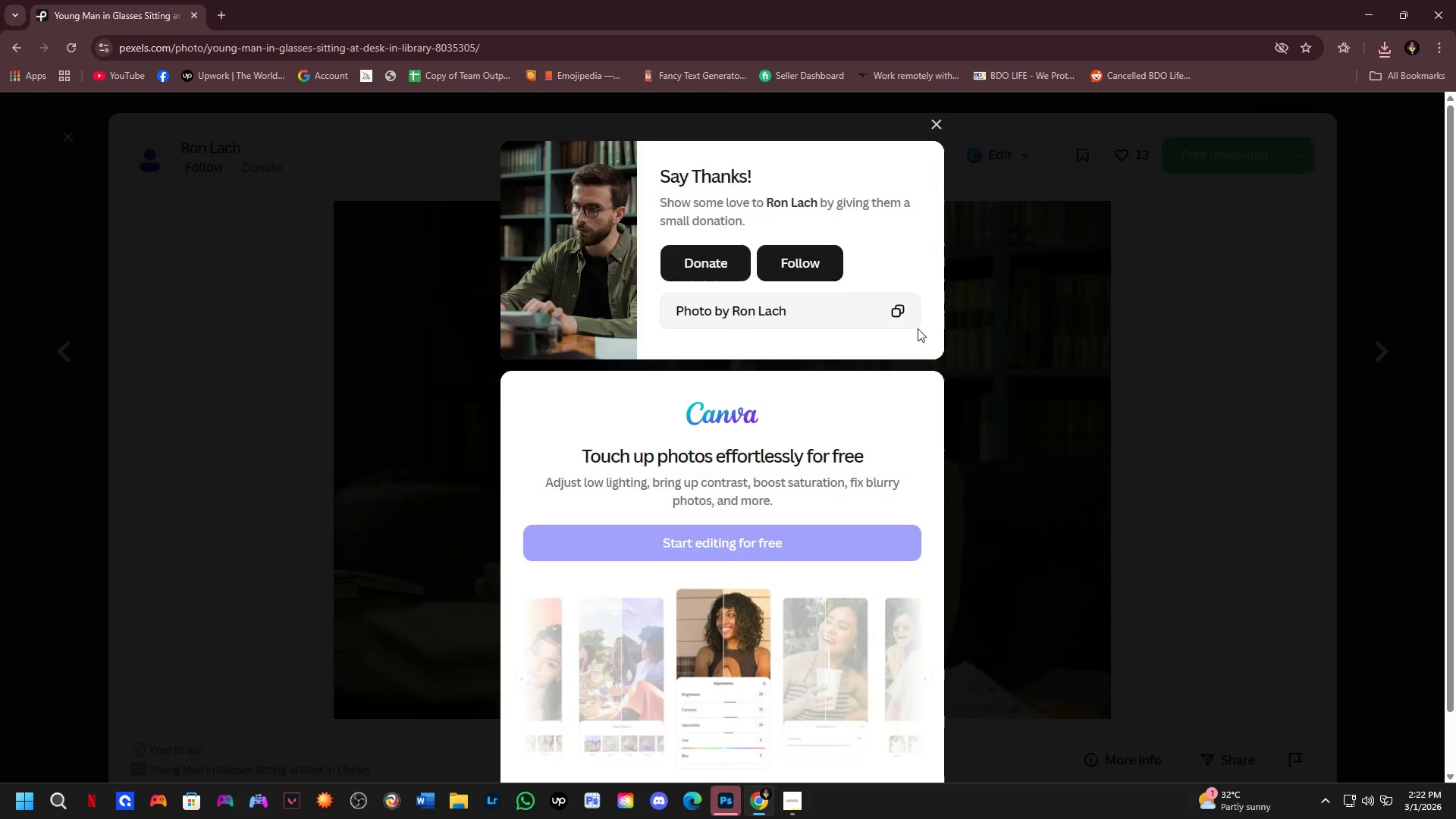 
key(NumpadEnter)
 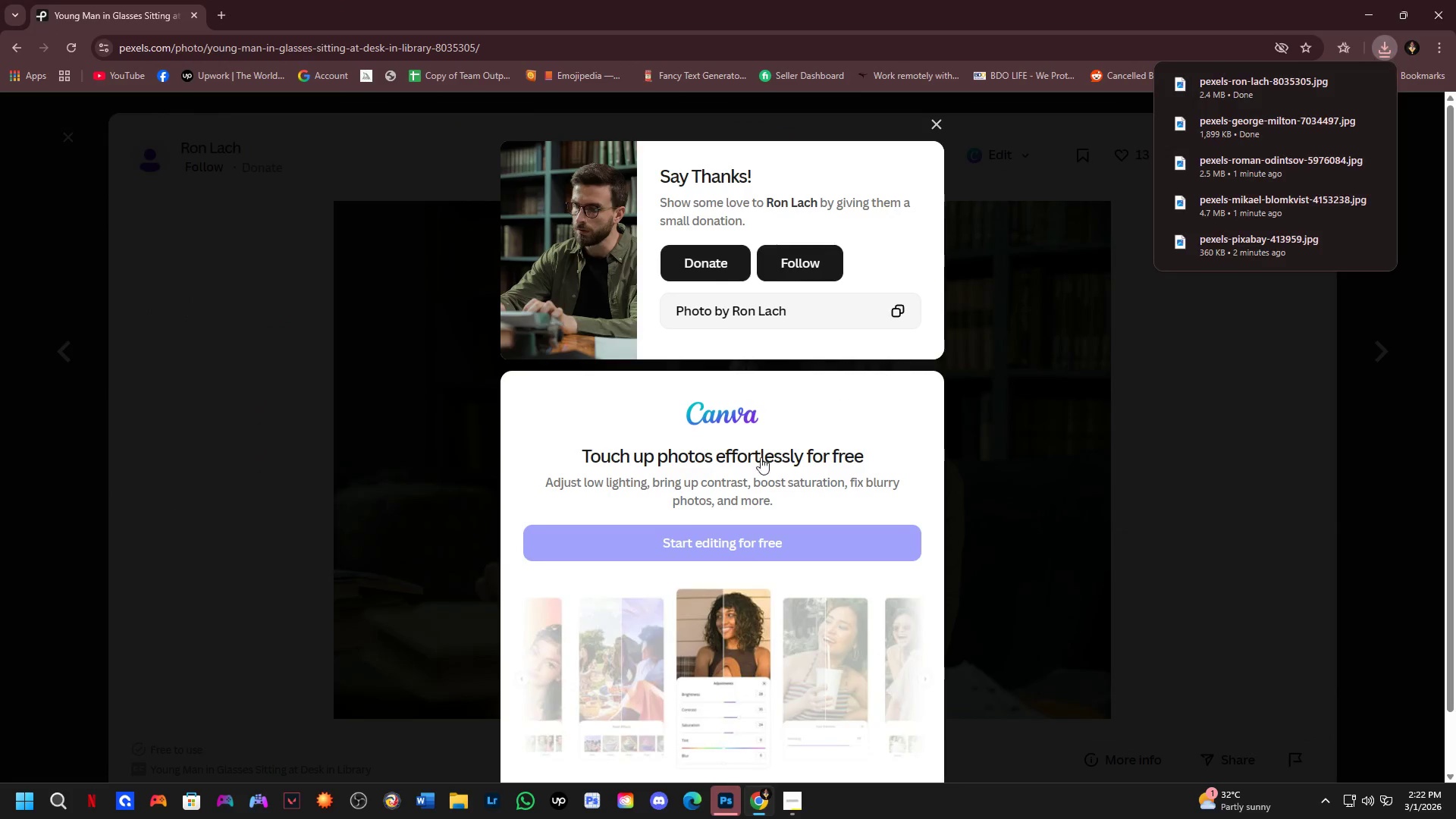 
left_click([0, 655])
 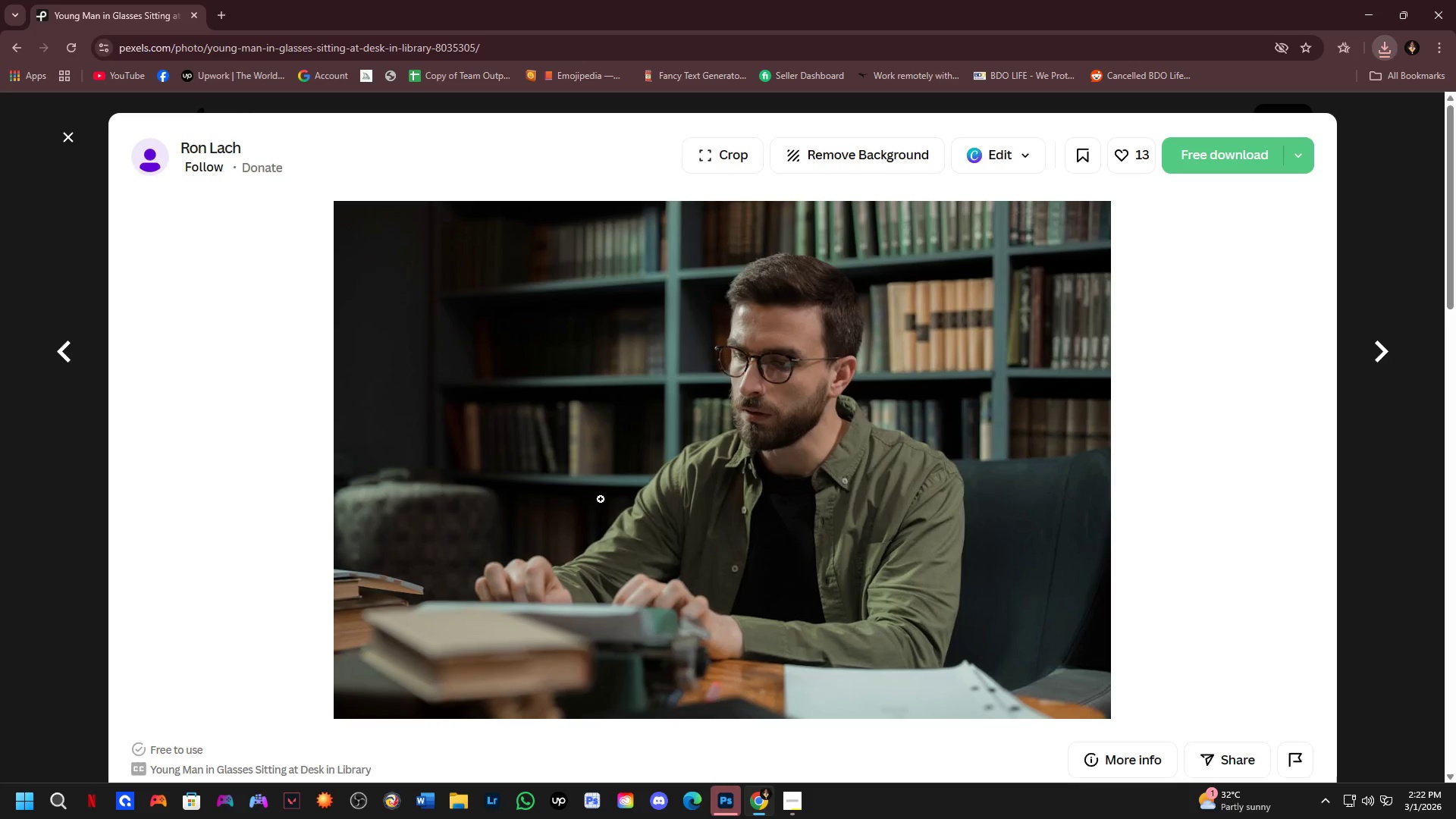 
scroll: coordinate [588, 613], scroll_direction: down, amount: 8.0
 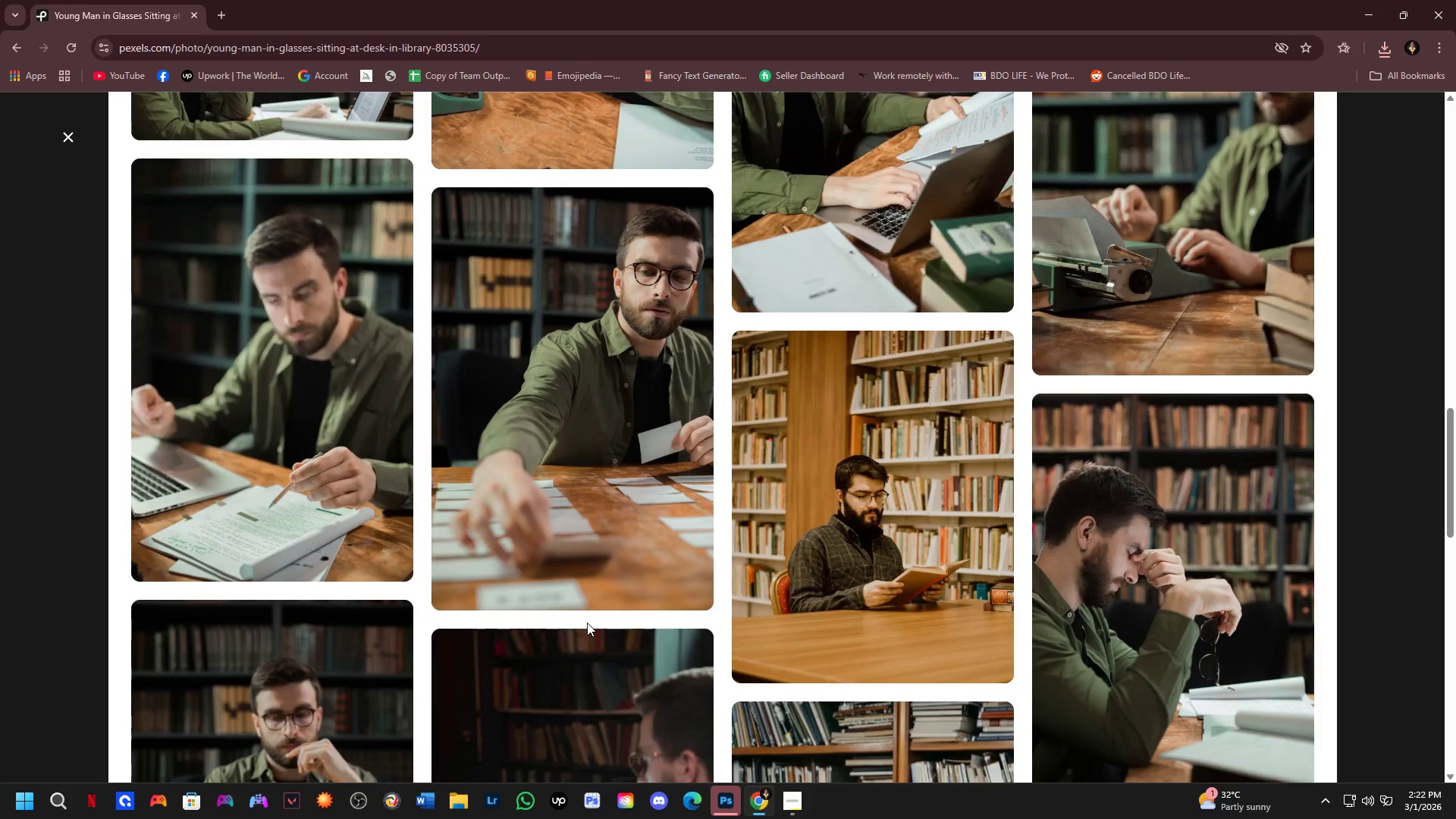 
scroll: coordinate [582, 633], scroll_direction: down, amount: 3.0
 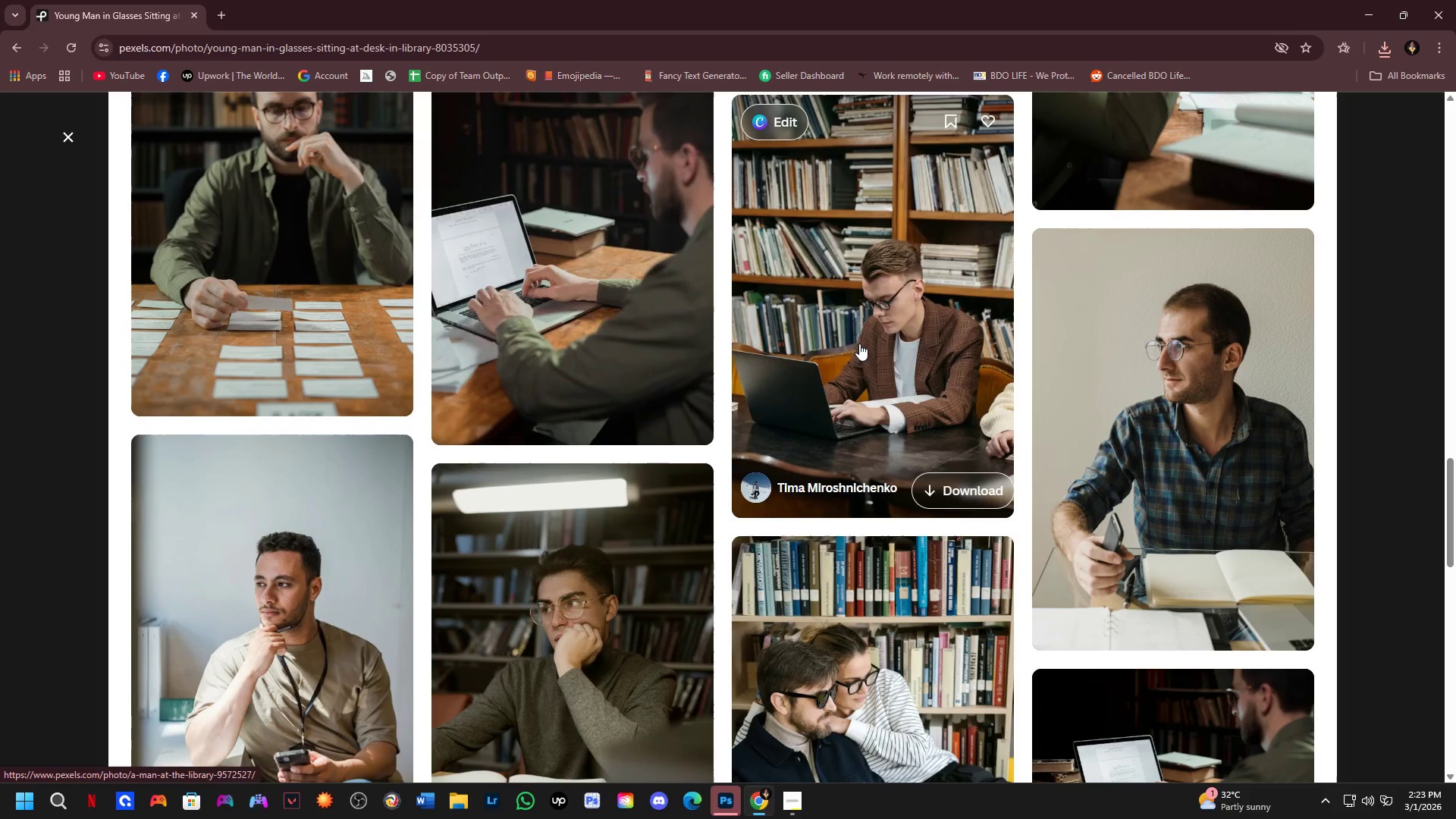 
left_click([859, 344])
 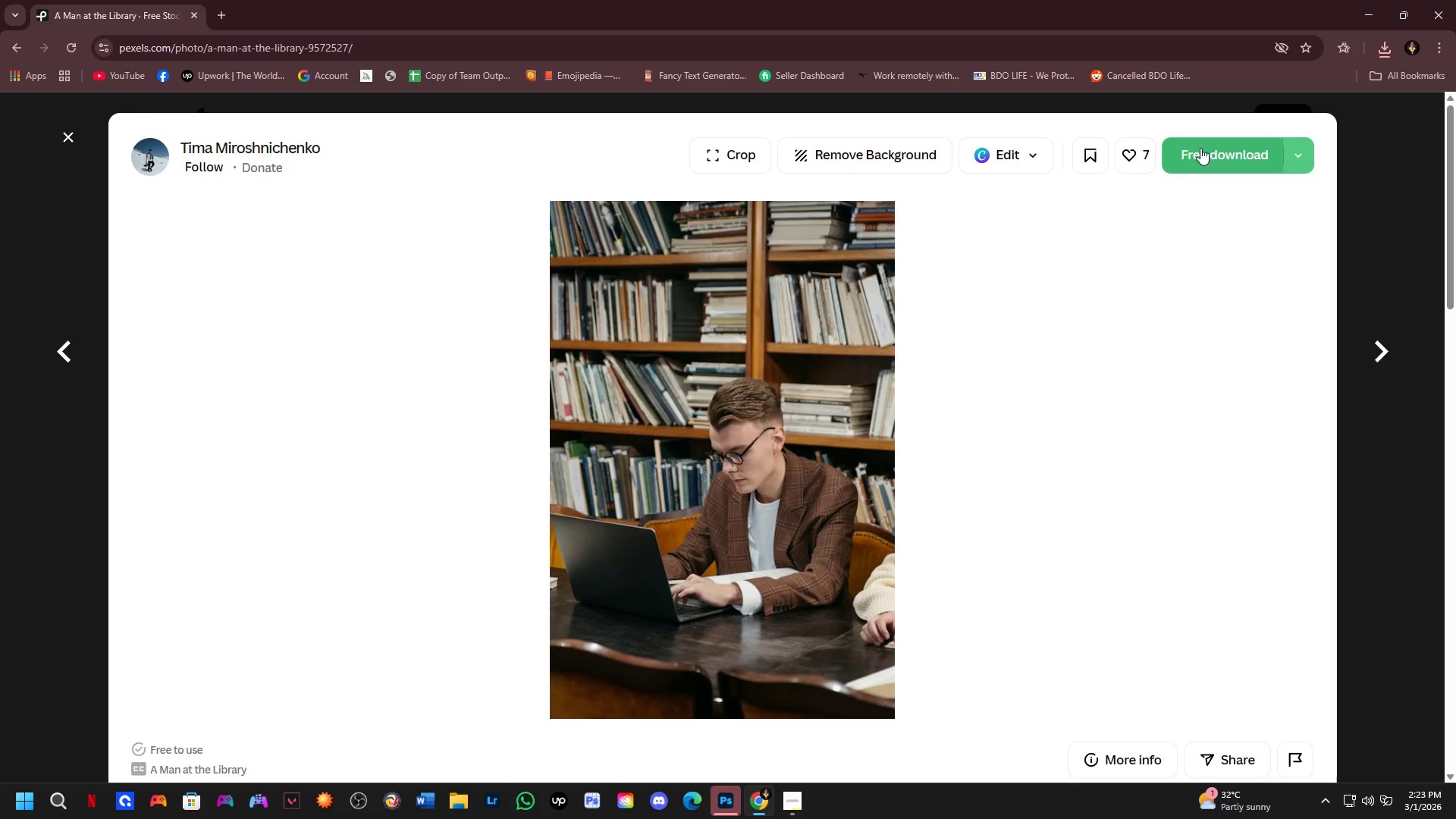 
left_click([1200, 158])
 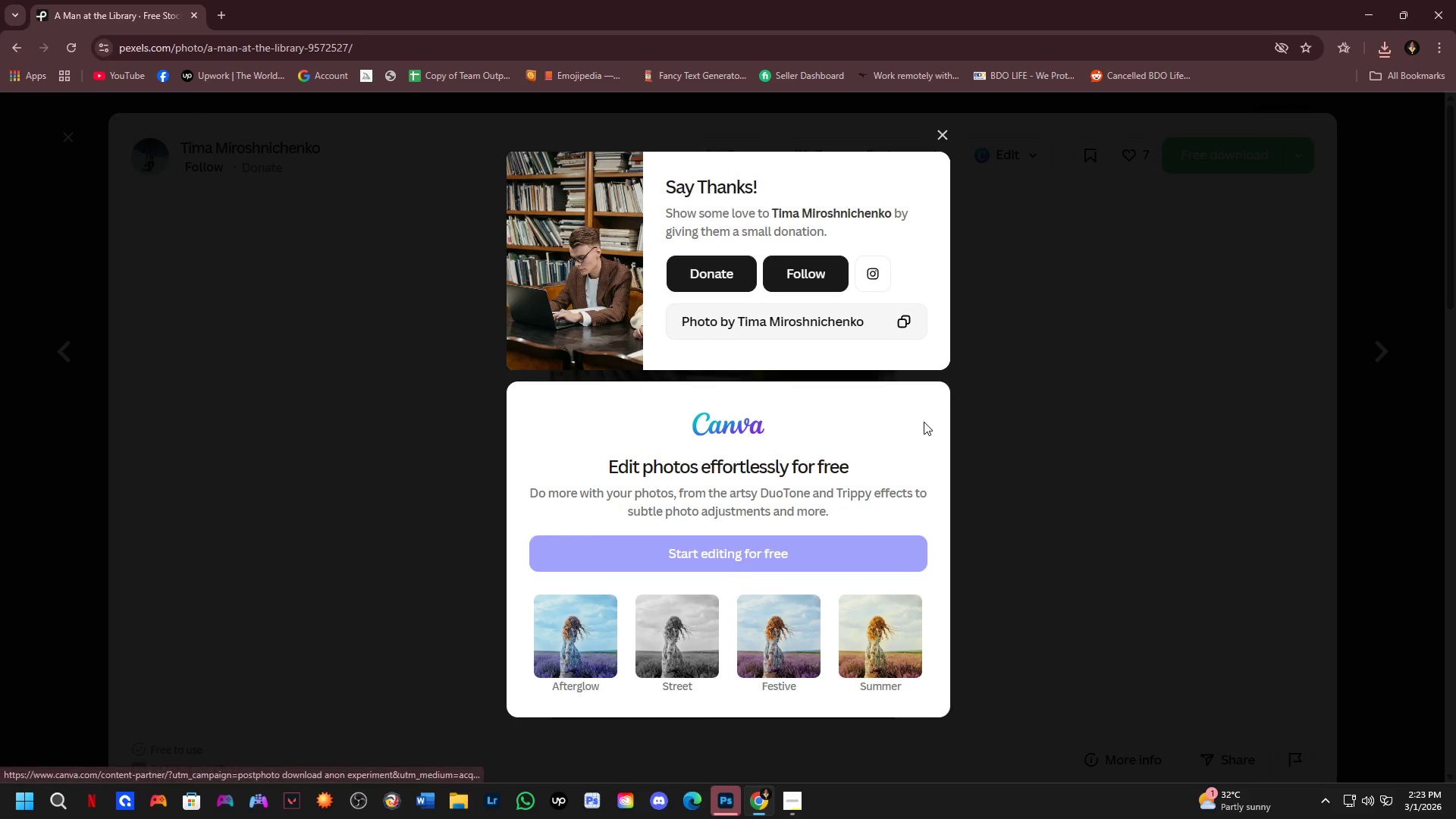 
key(NumpadEnter)
 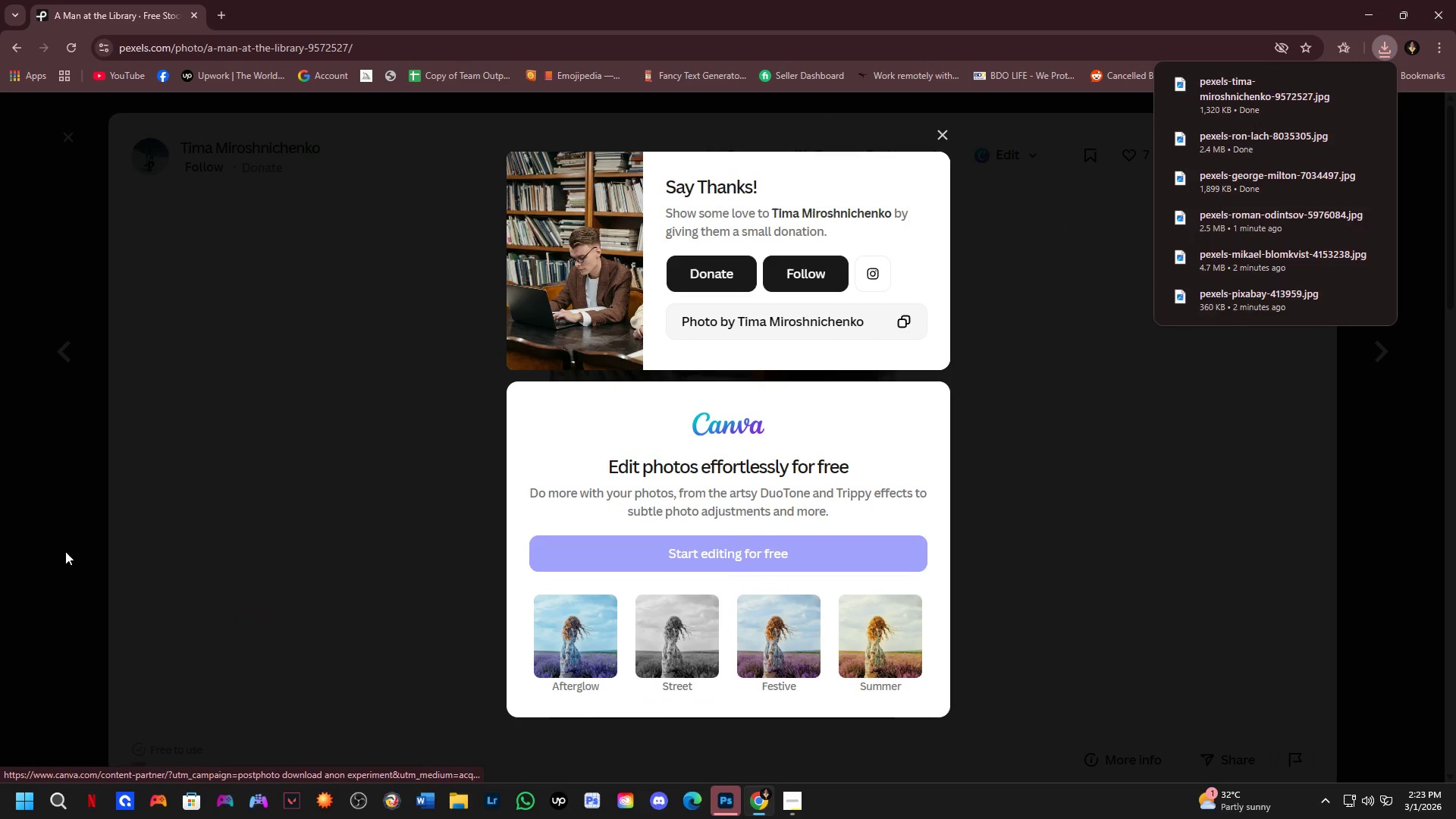 
left_click([0, 513])
 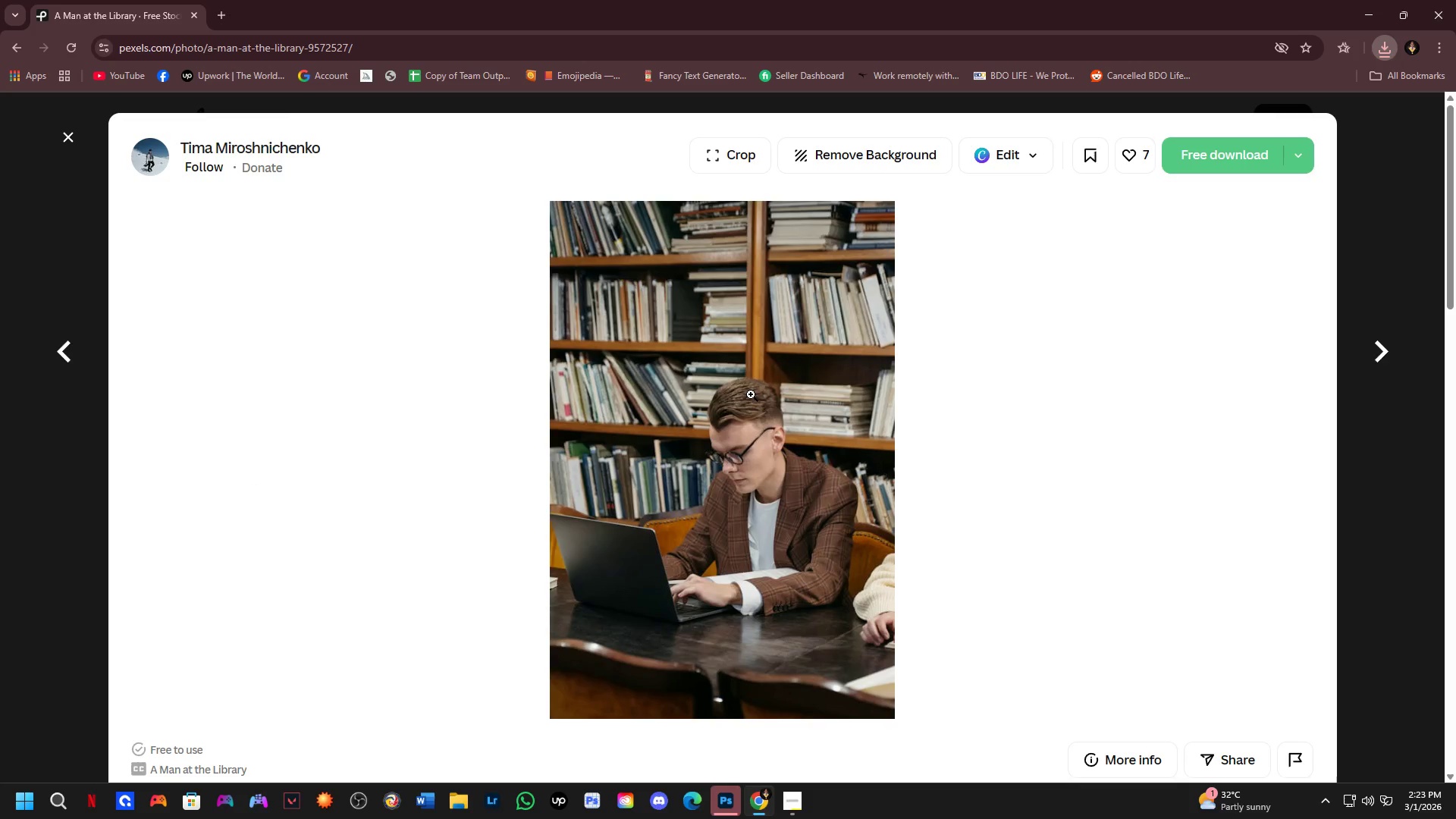 
scroll: coordinate [852, 436], scroll_direction: down, amount: 6.0
 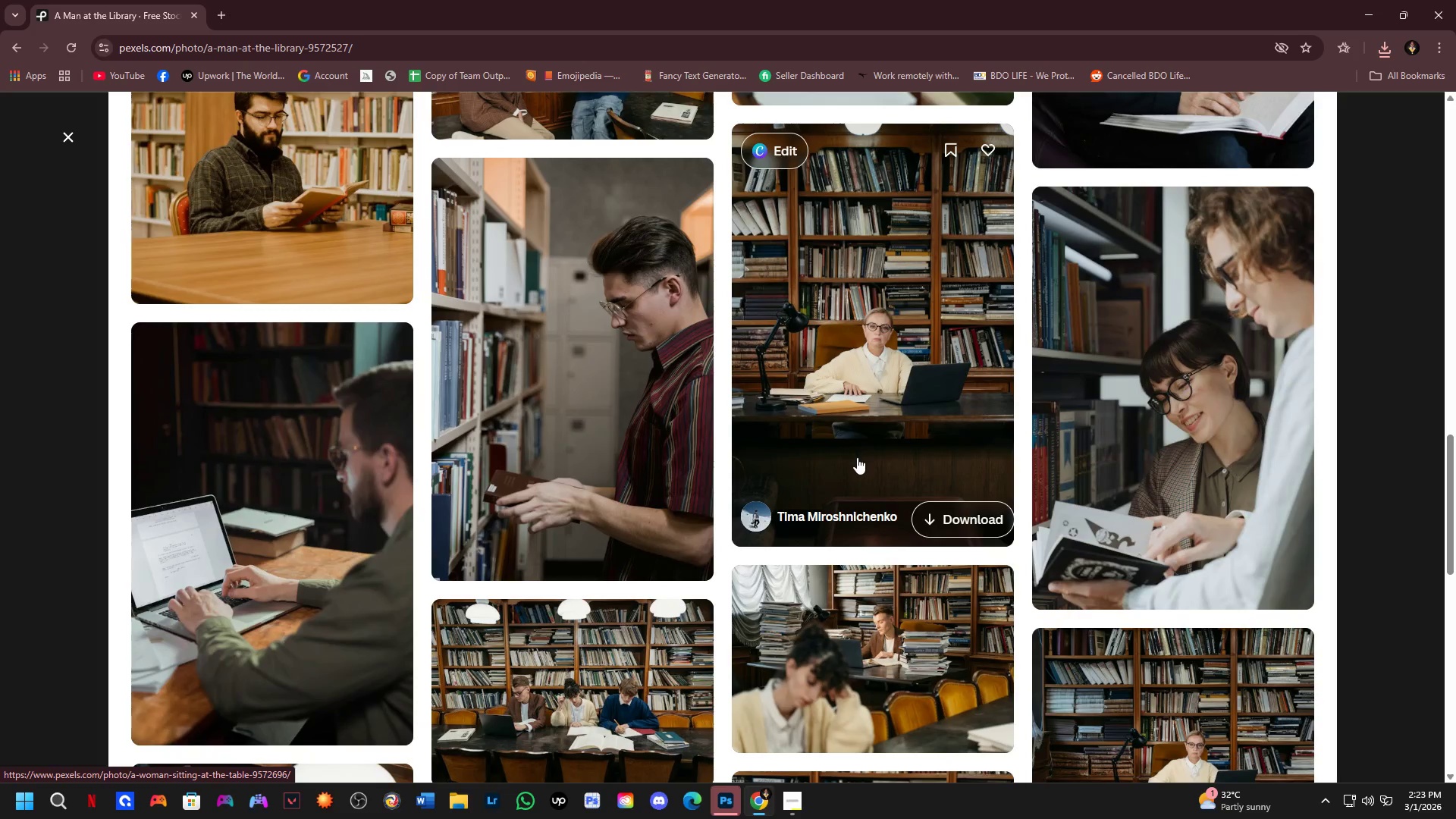 
left_click([592, 406])
 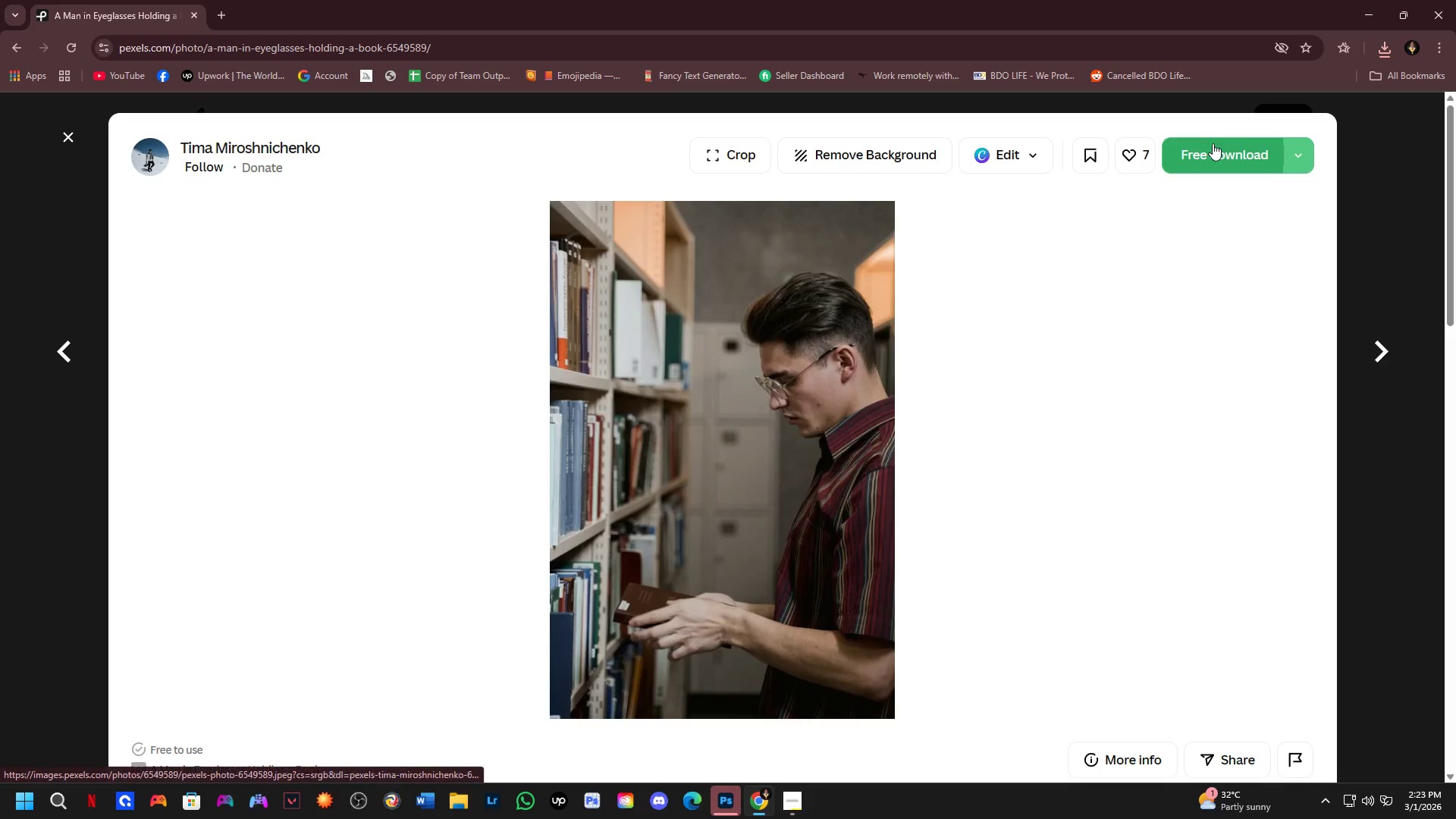 
left_click([1213, 143])
 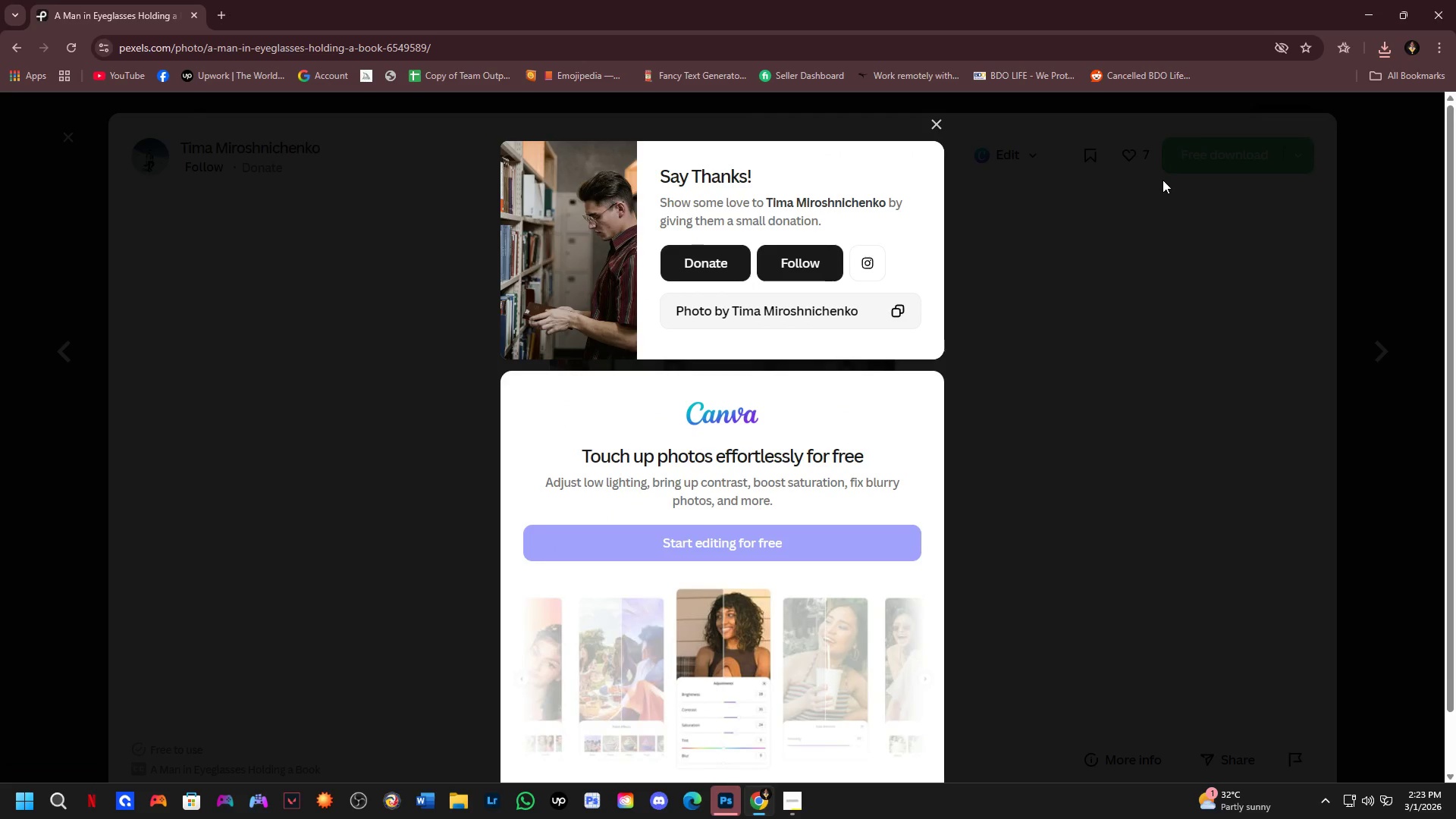 
key(NumpadEnter)
 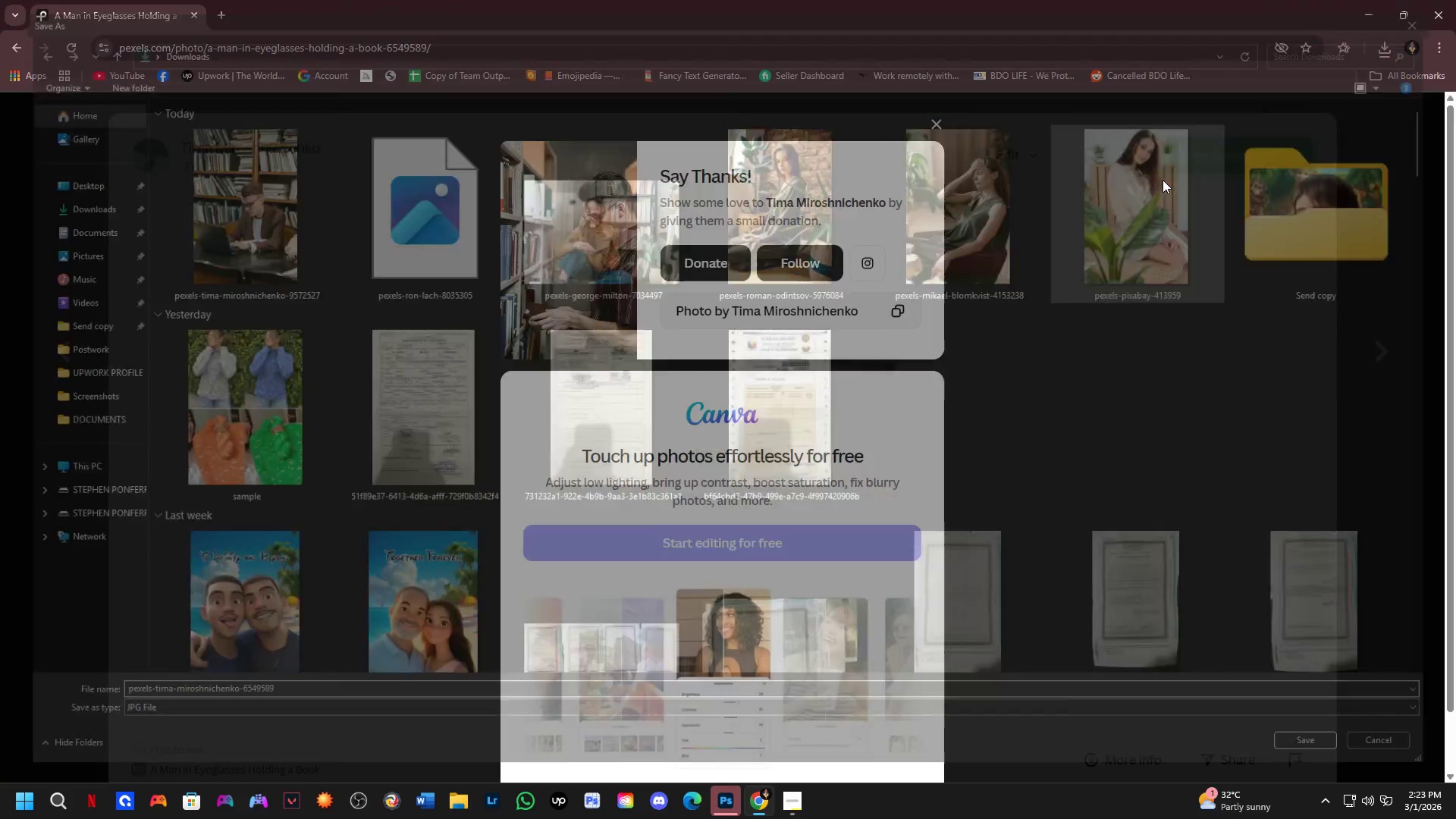 
key(Alt+Tab)